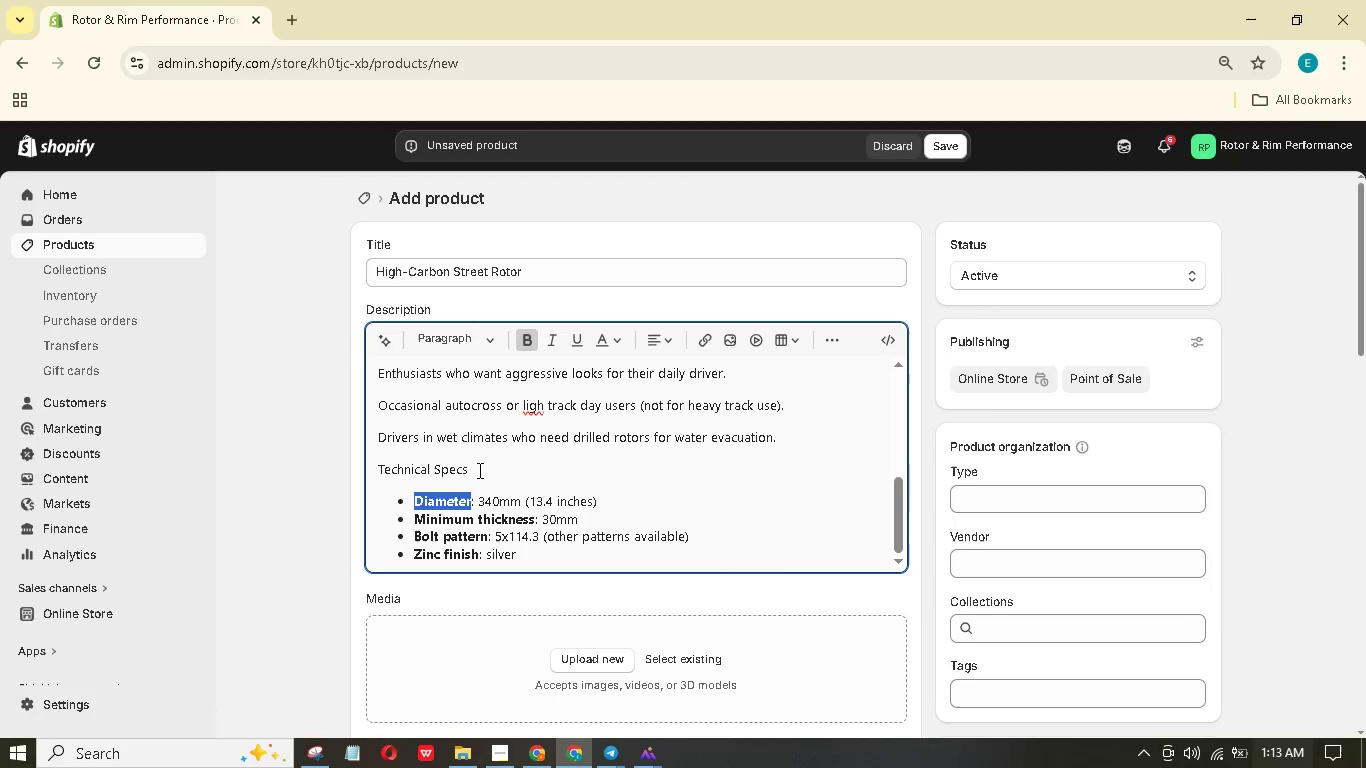 
left_click_drag(start_coordinate=[477, 469], to_coordinate=[370, 464])
 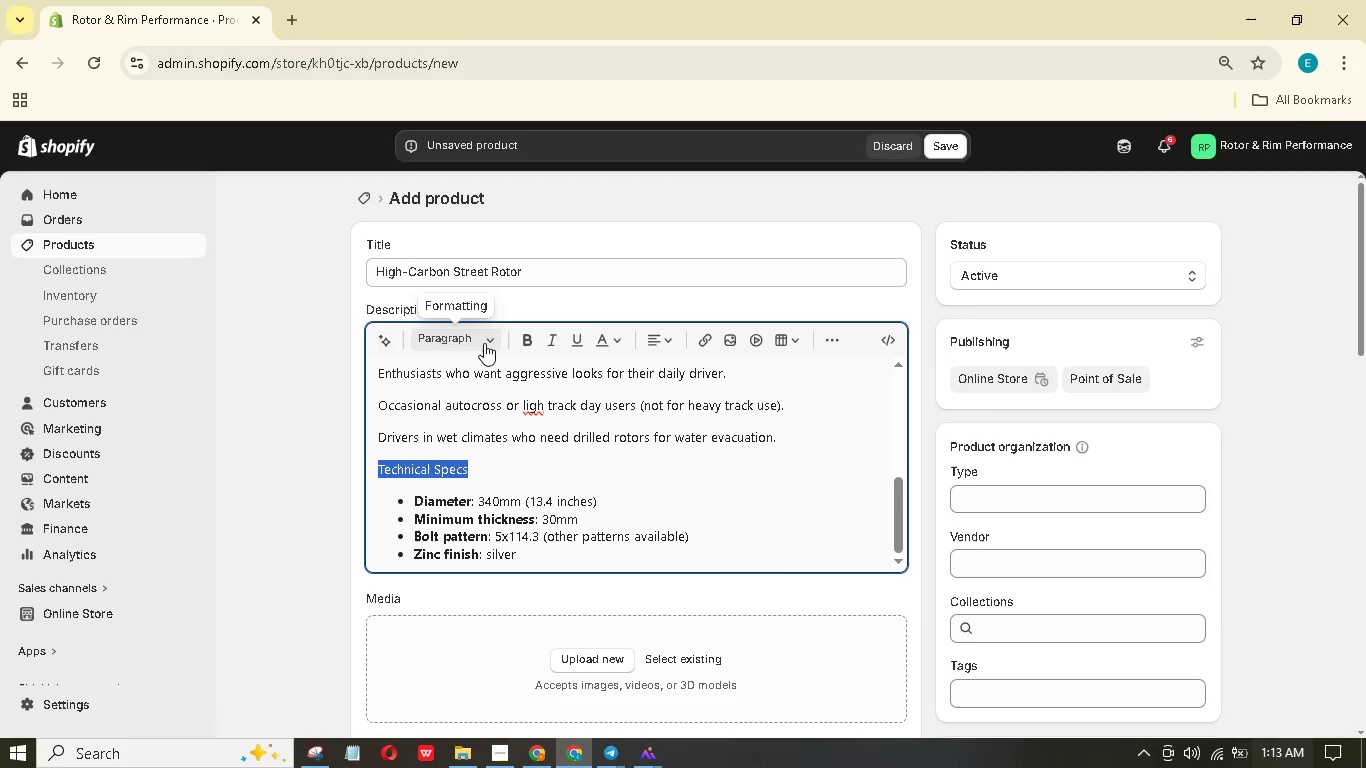 
left_click([486, 341])
 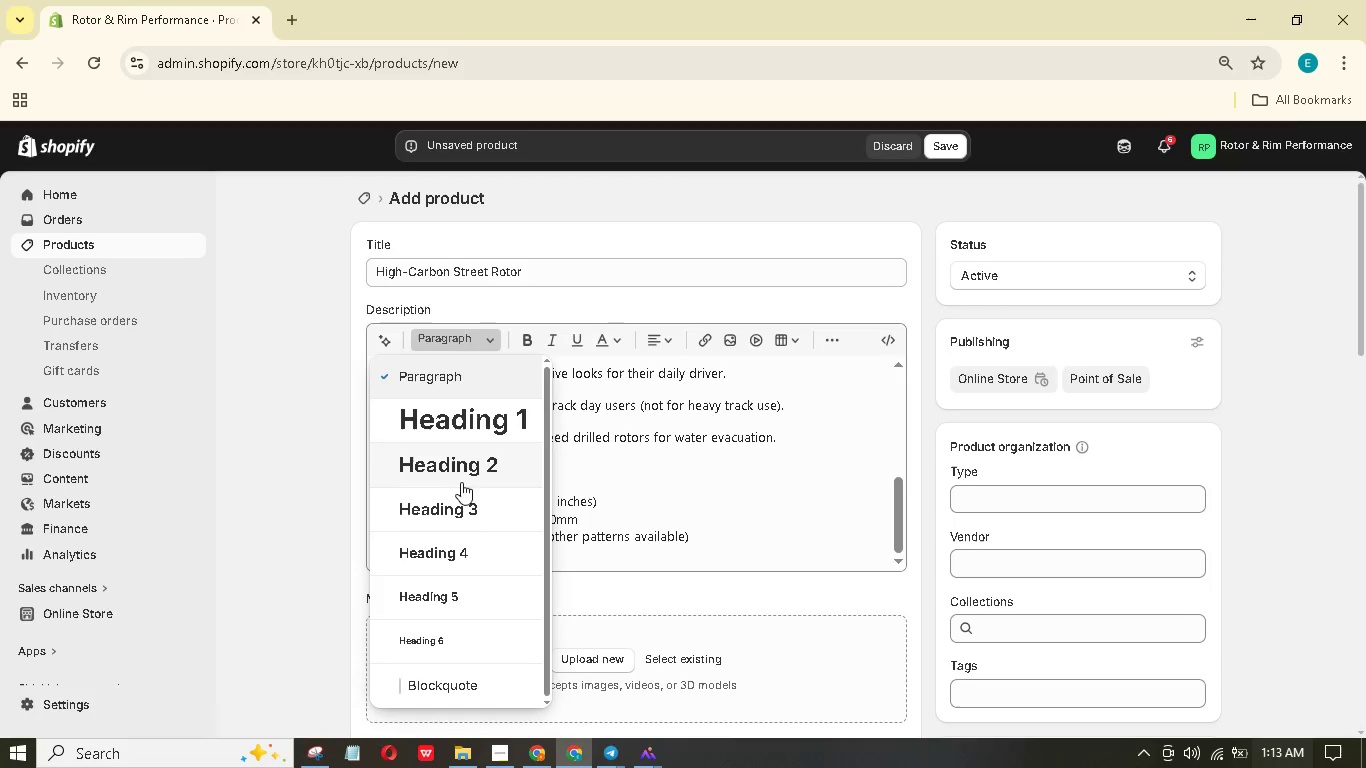 
left_click([462, 501])
 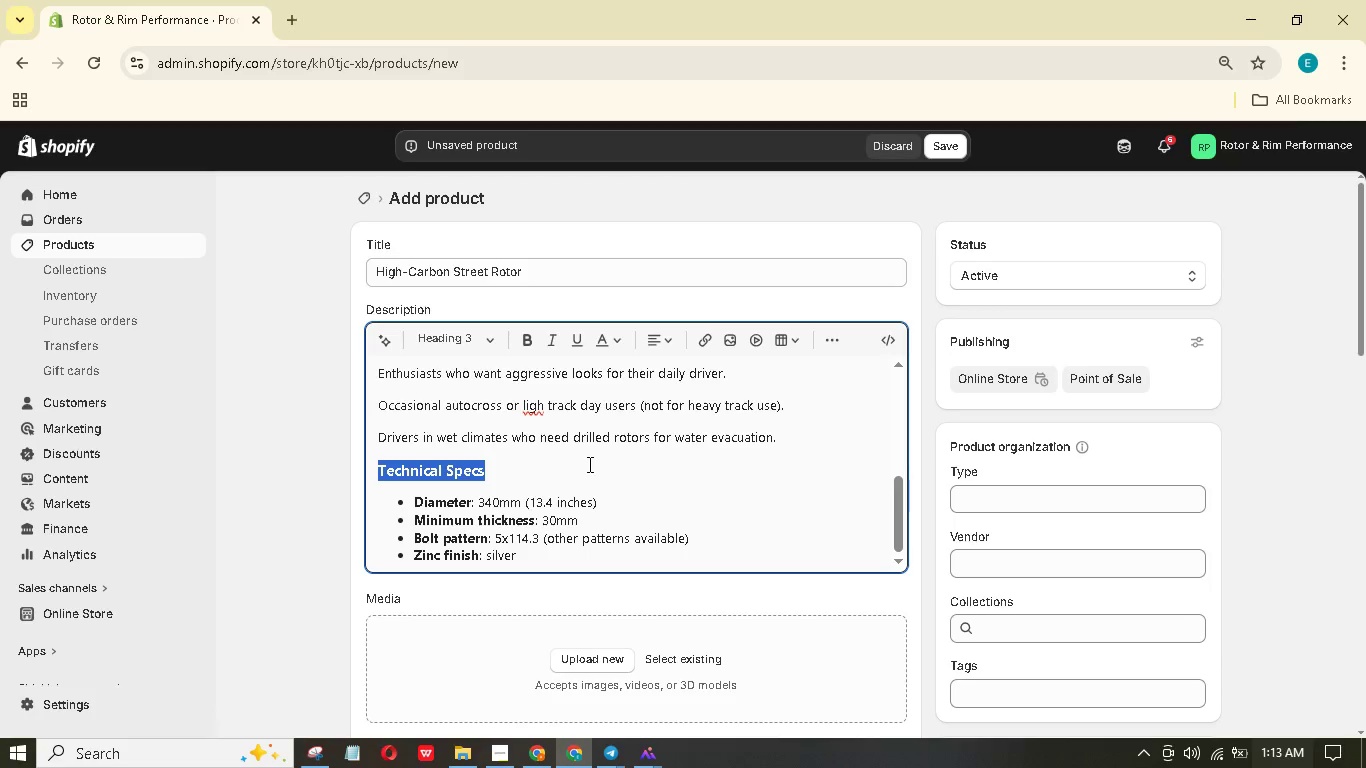 
scroll: coordinate [591, 461], scroll_direction: up, amount: 1.0
 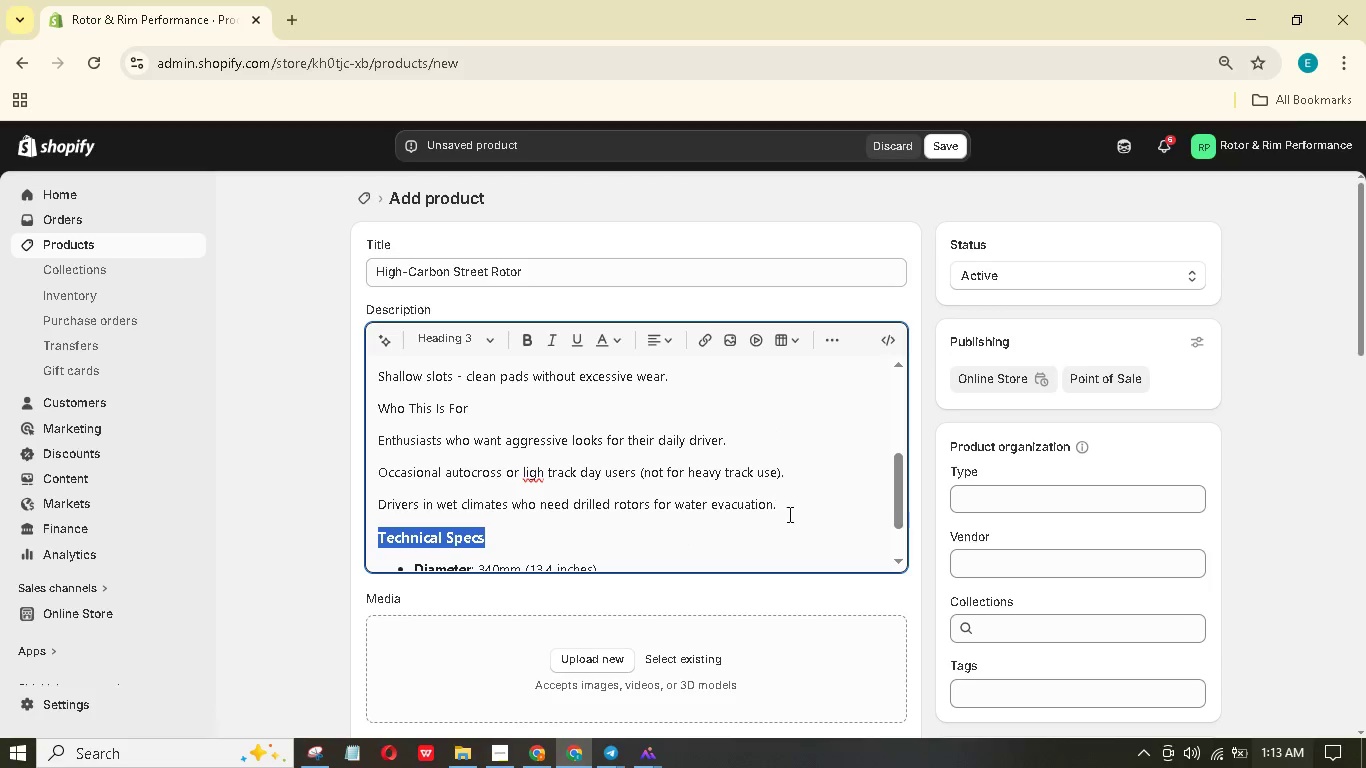 
left_click_drag(start_coordinate=[788, 514], to_coordinate=[638, 482])
 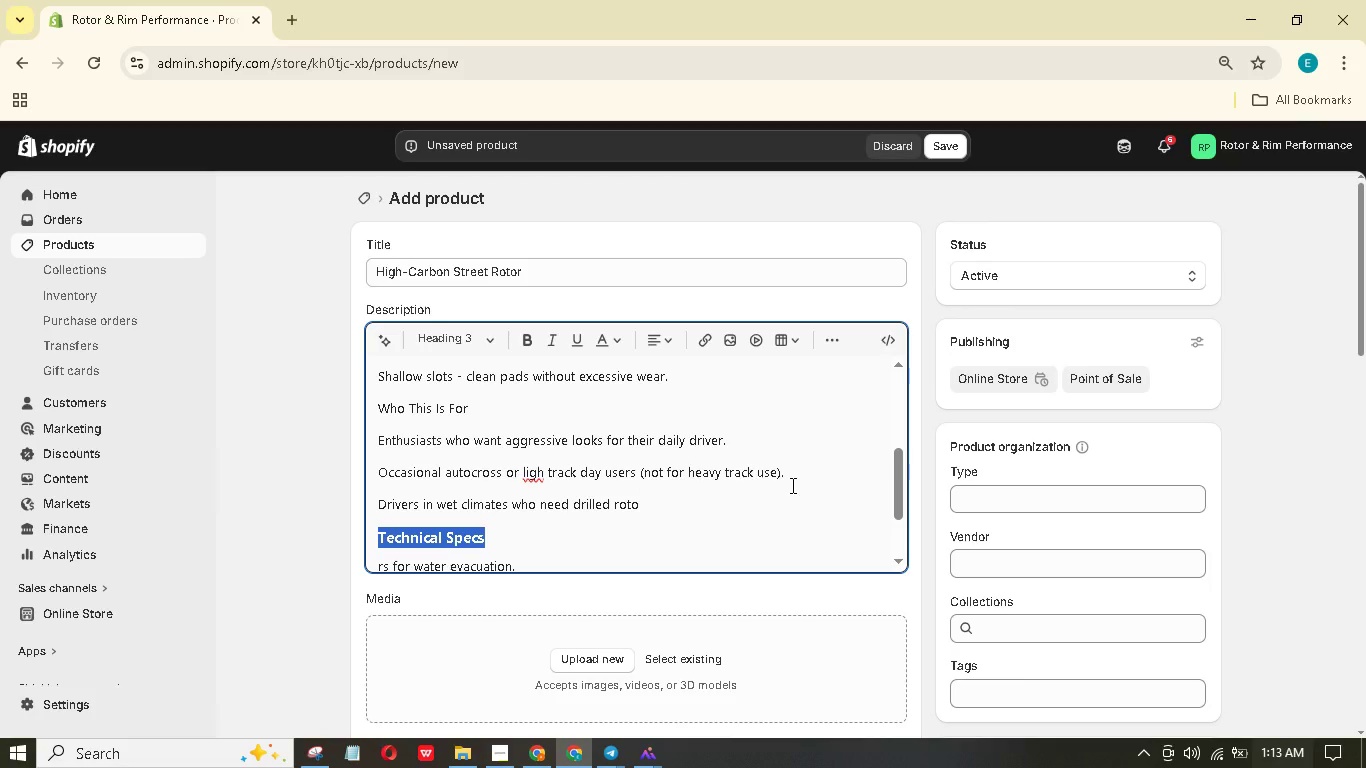 
key(Control+Z)
 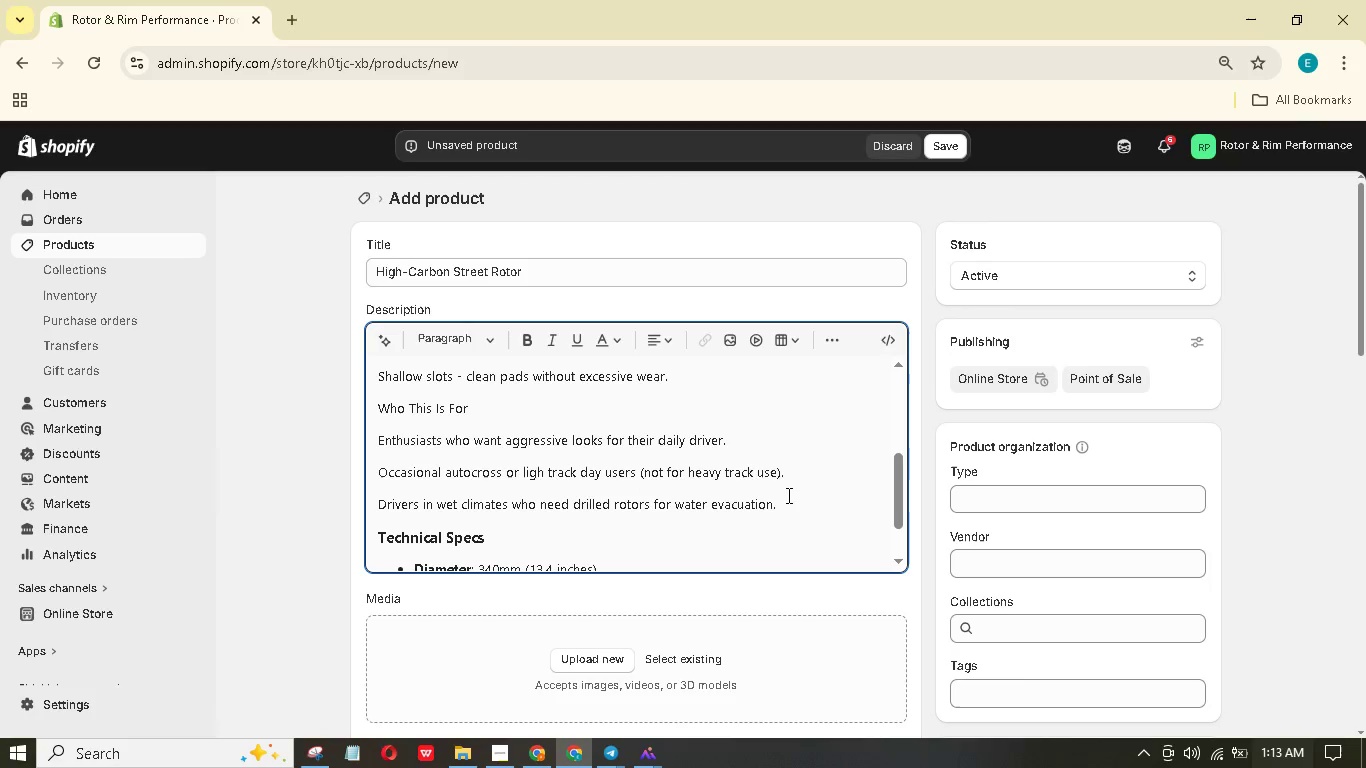 
left_click_drag(start_coordinate=[785, 502], to_coordinate=[379, 445])
 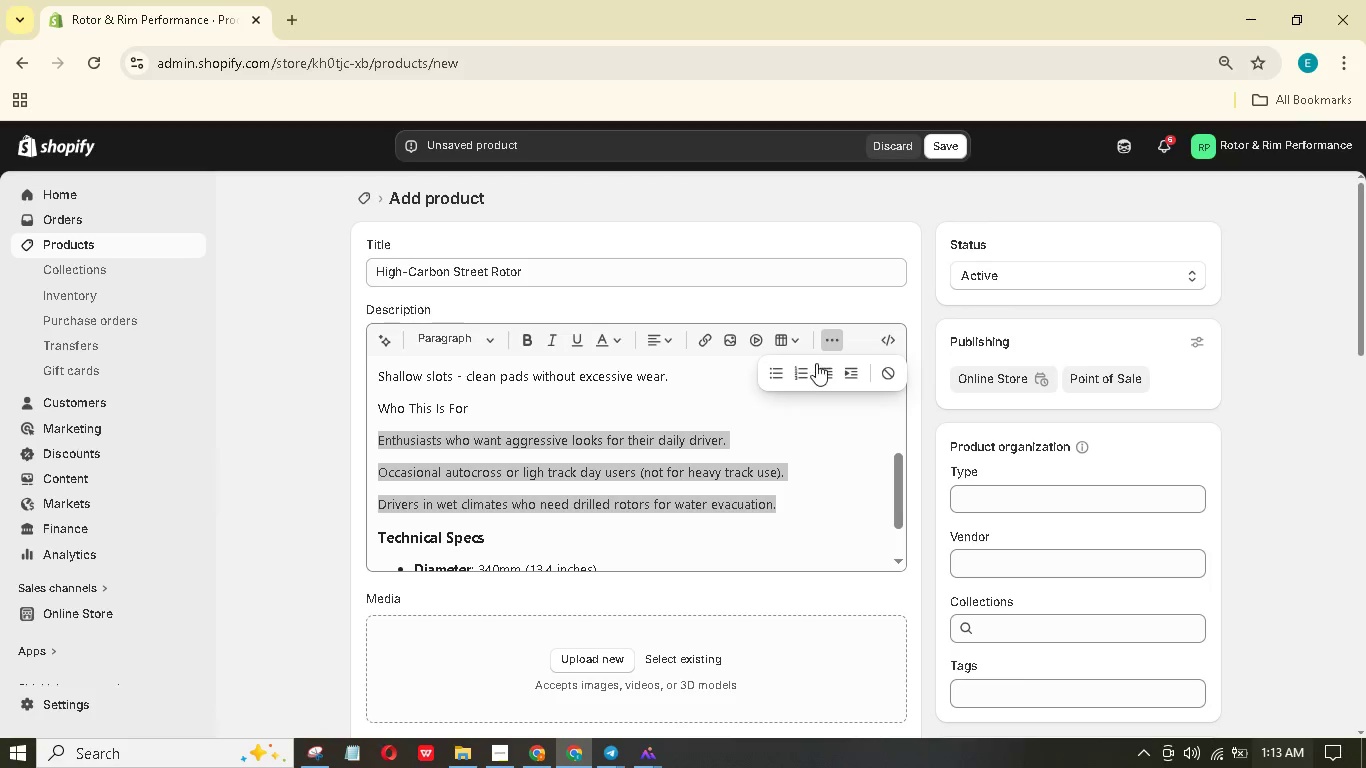 
left_click([763, 374])
 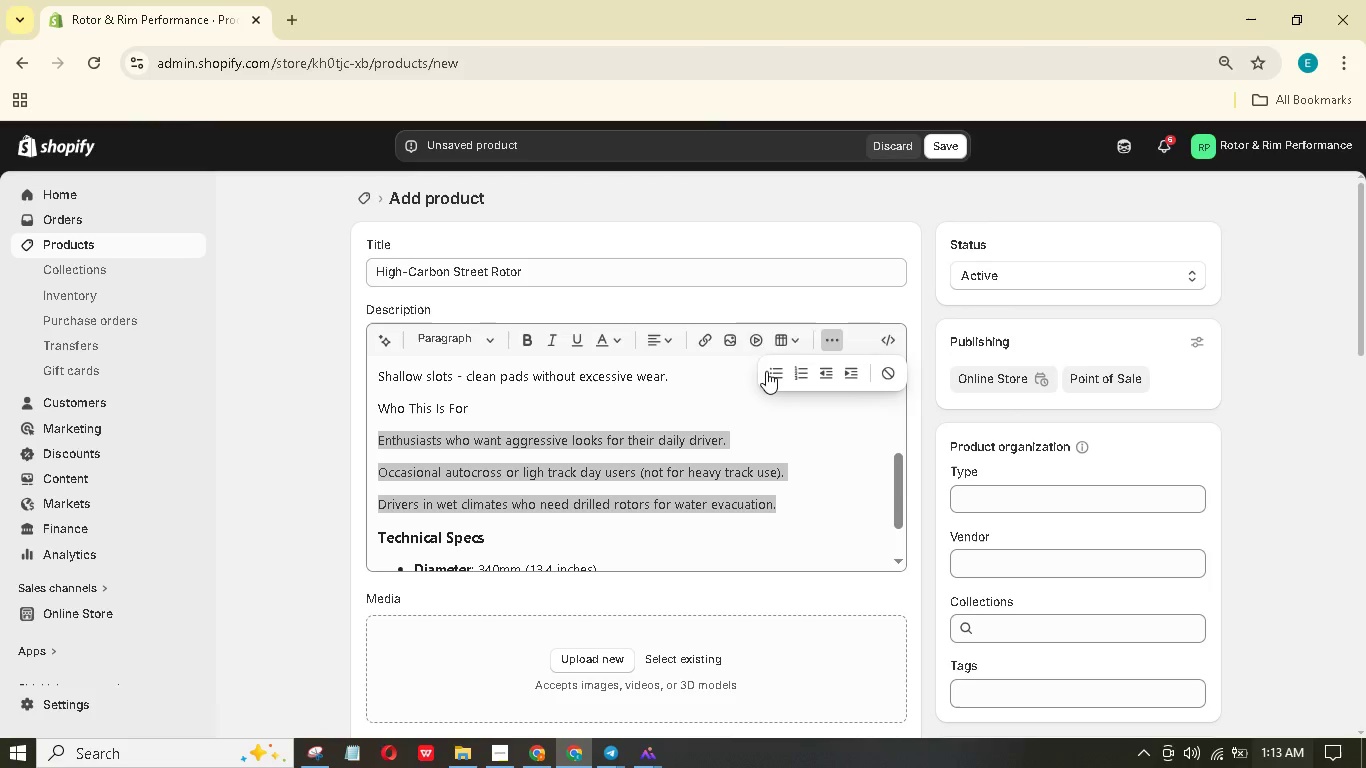 
left_click([769, 371])
 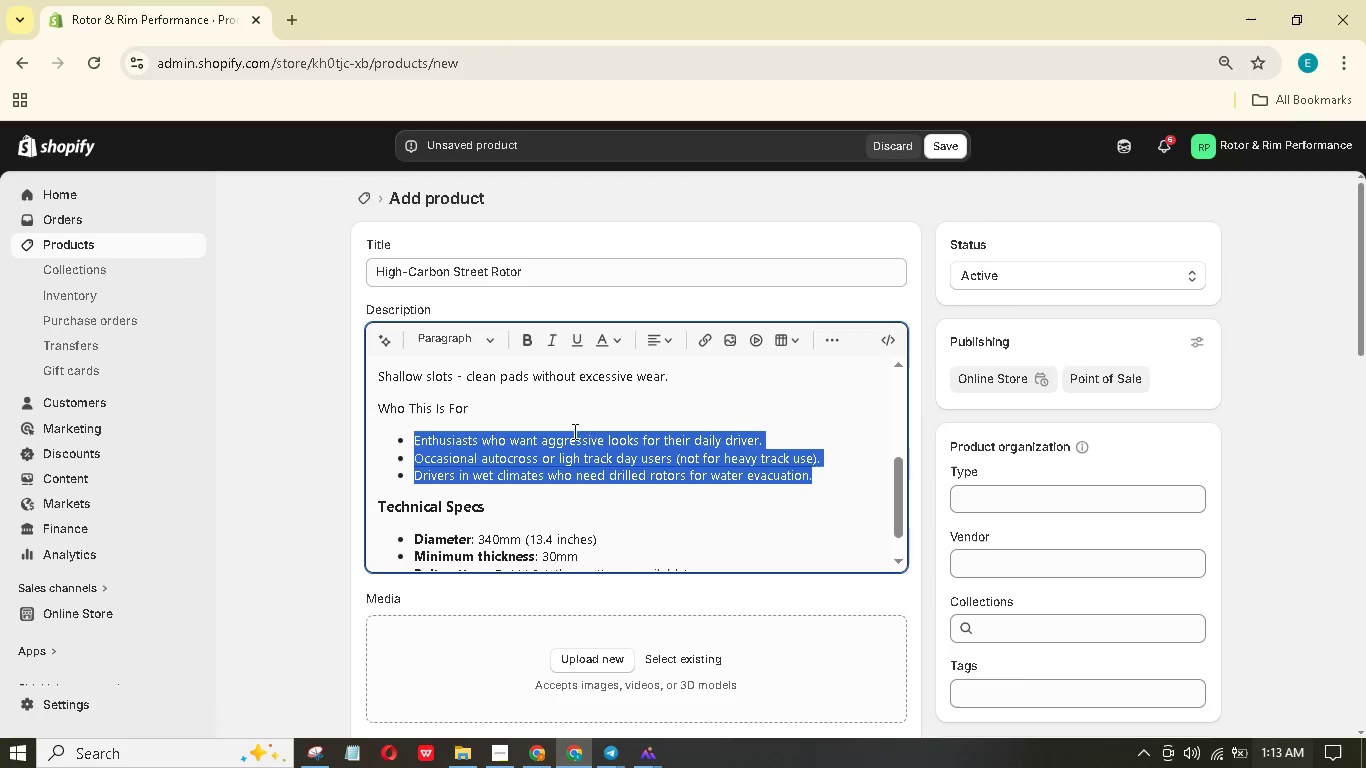 
left_click([605, 503])
 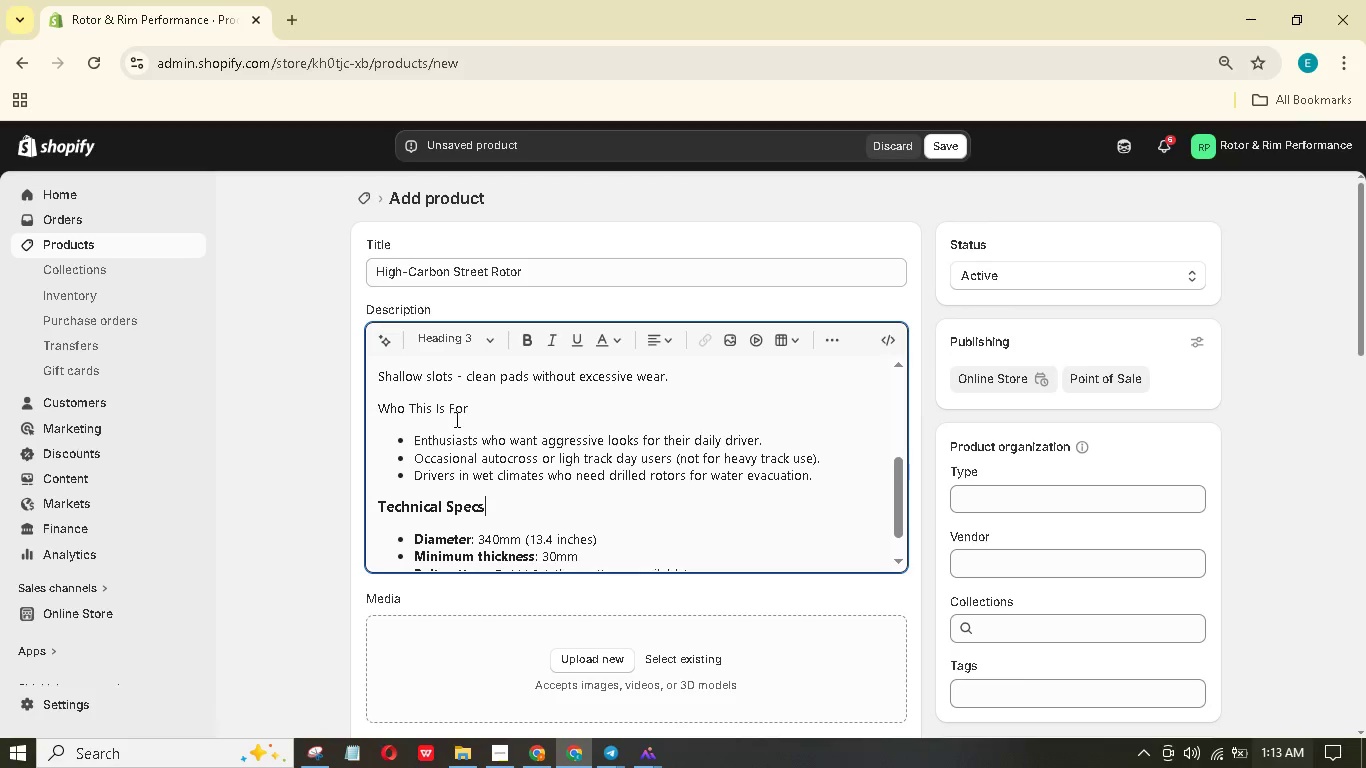 
left_click_drag(start_coordinate=[472, 403], to_coordinate=[289, 392])
 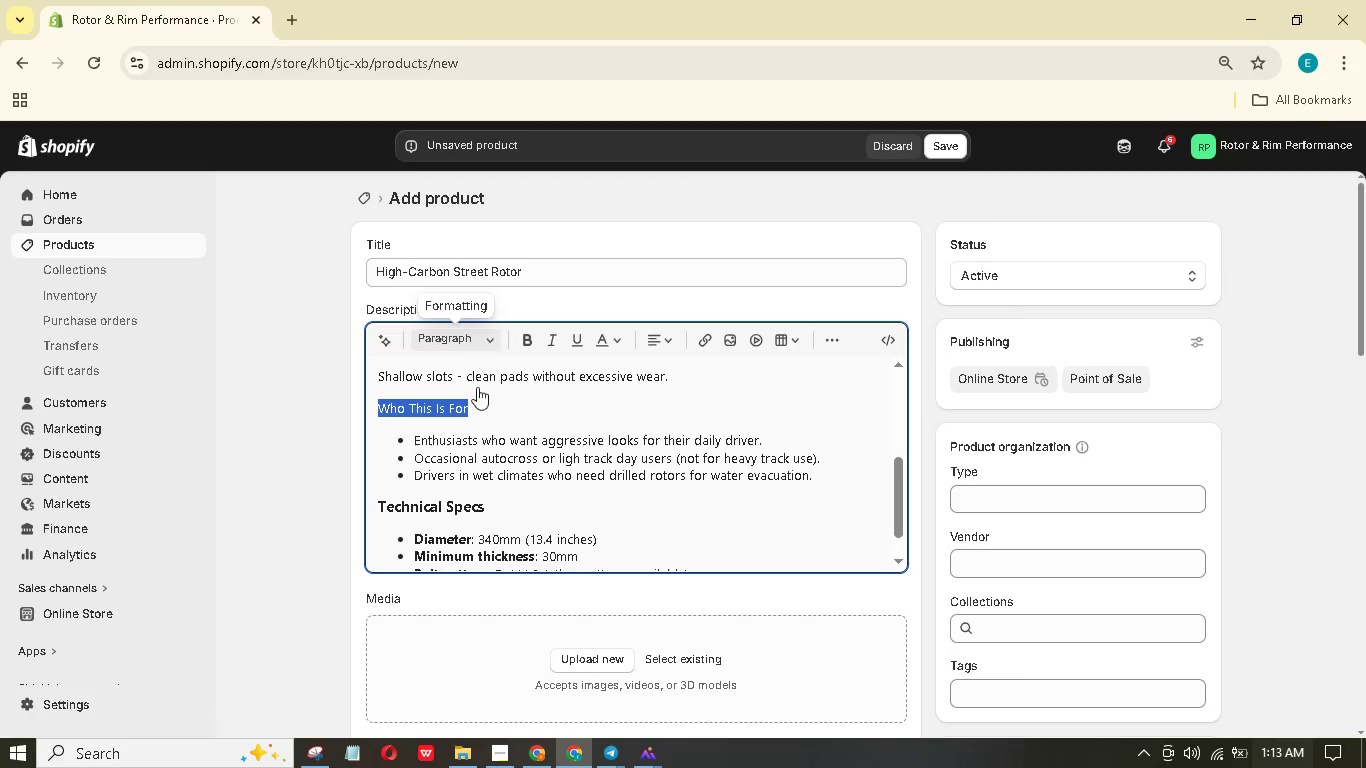 
left_click([469, 498])
 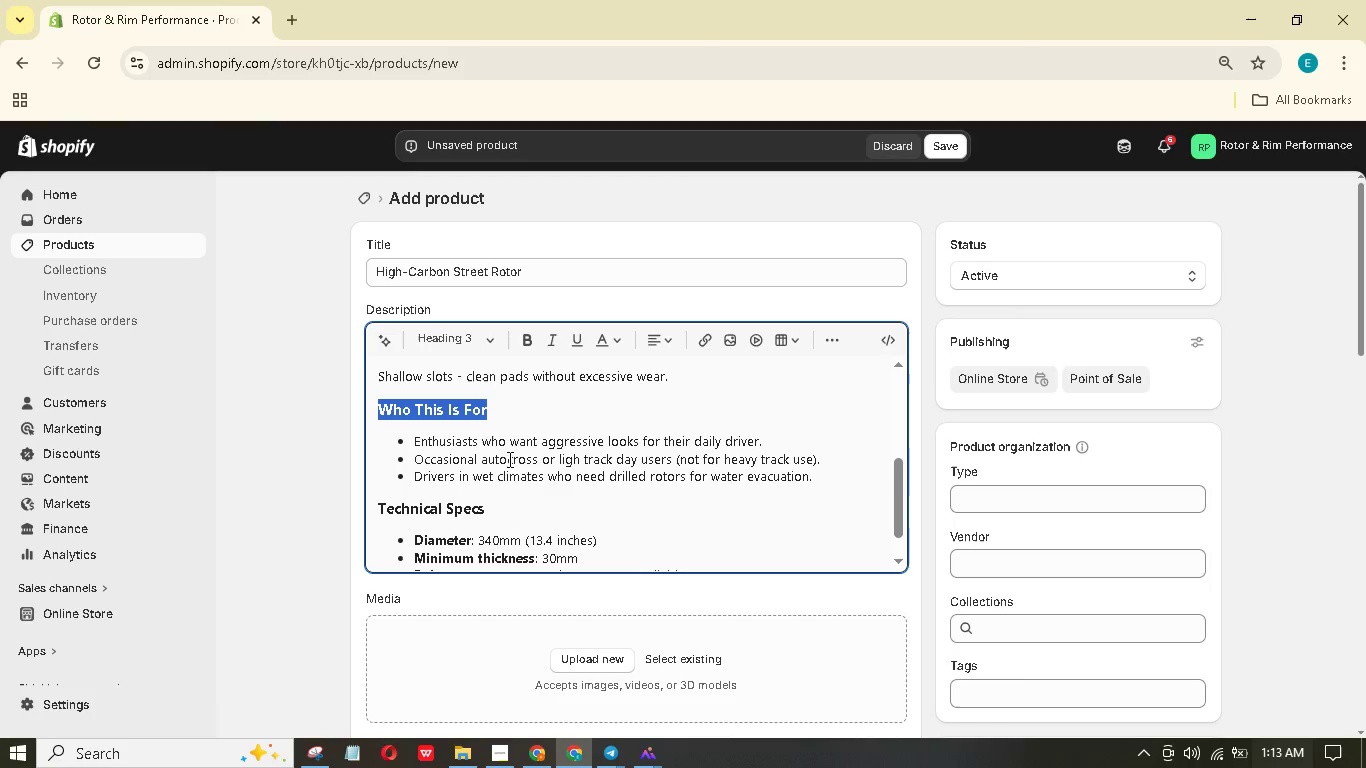 
scroll: coordinate [519, 464], scroll_direction: up, amount: 2.0
 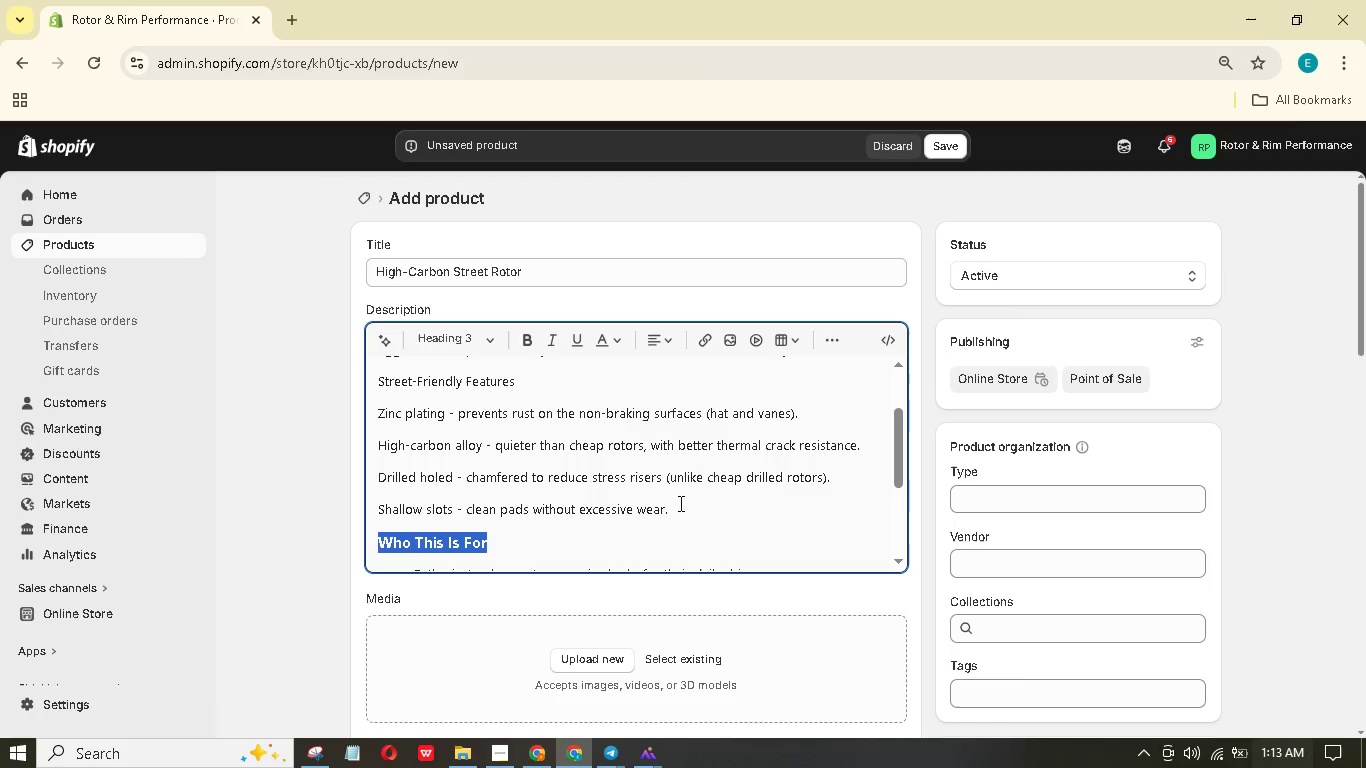 
left_click_drag(start_coordinate=[681, 503], to_coordinate=[323, 395])
 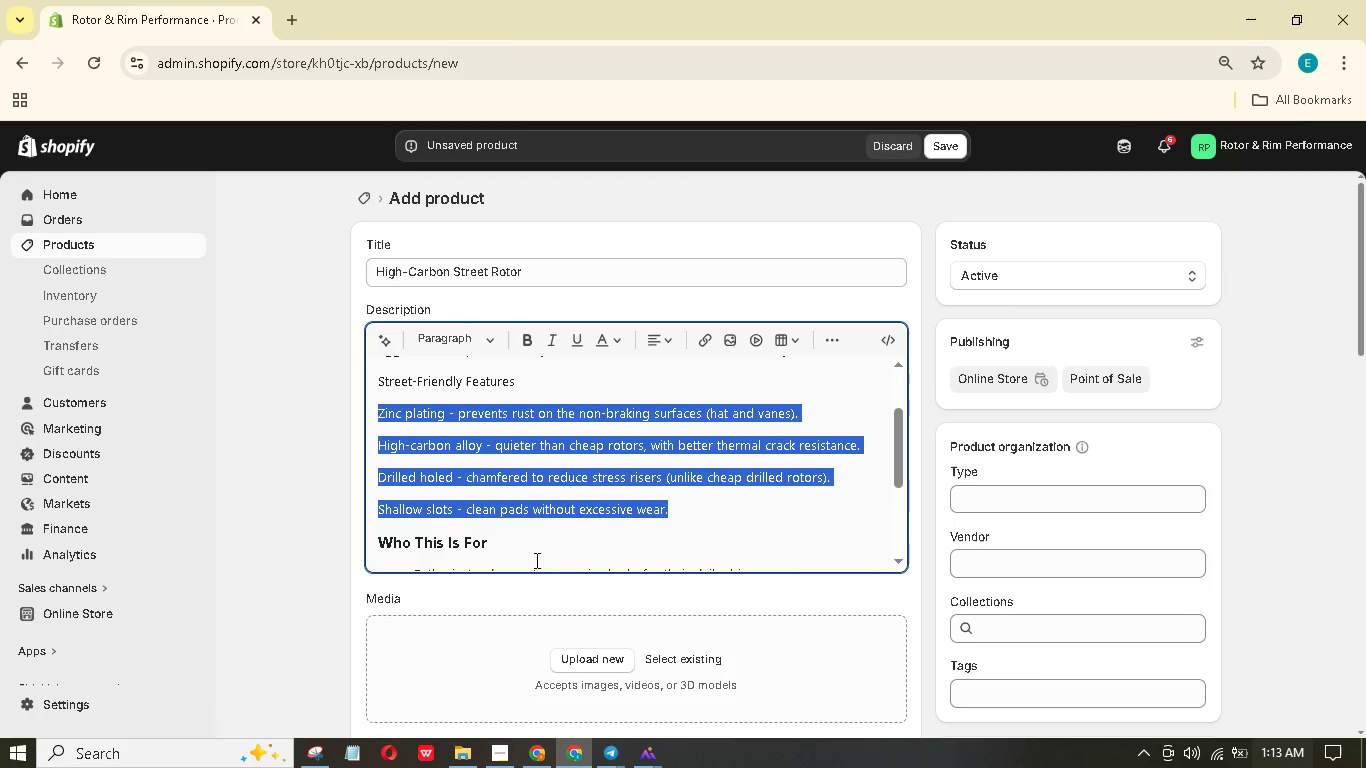 
left_click([831, 342])
 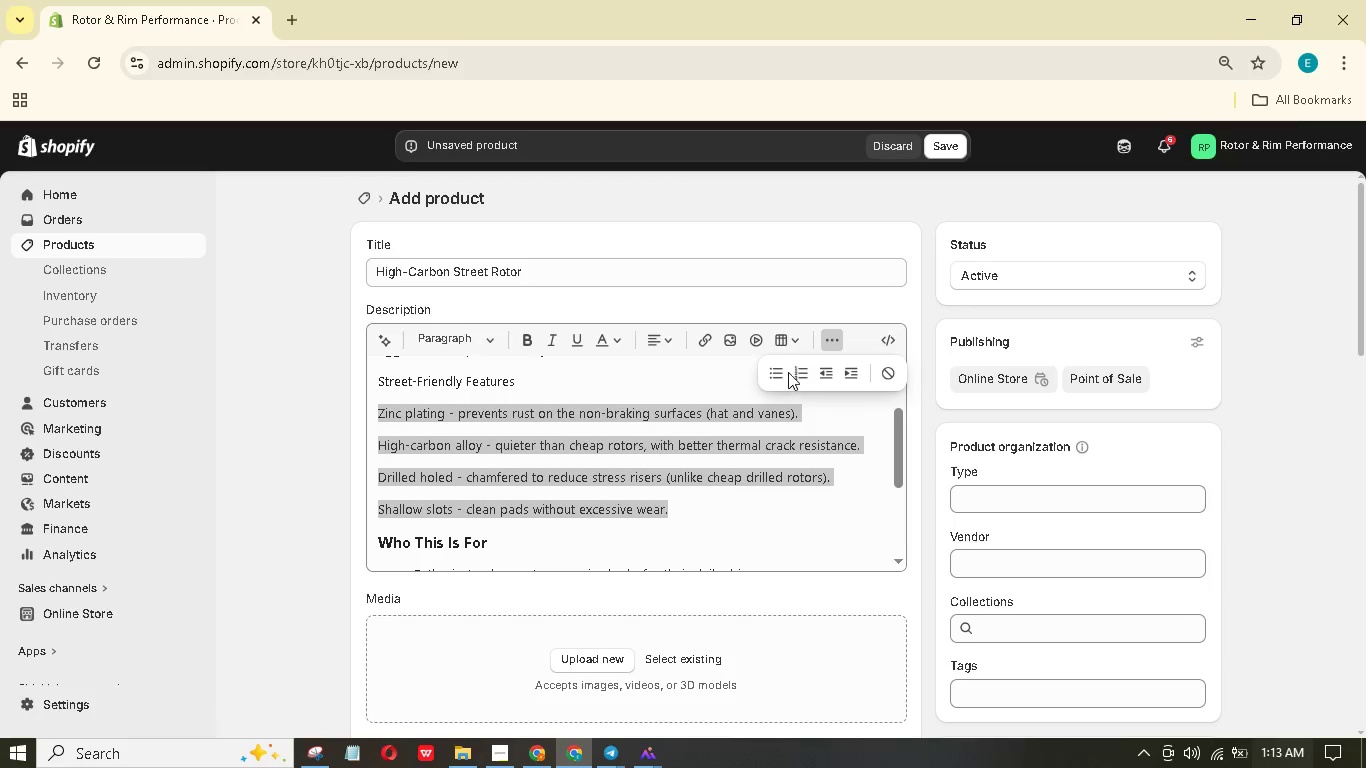 
left_click([784, 370])
 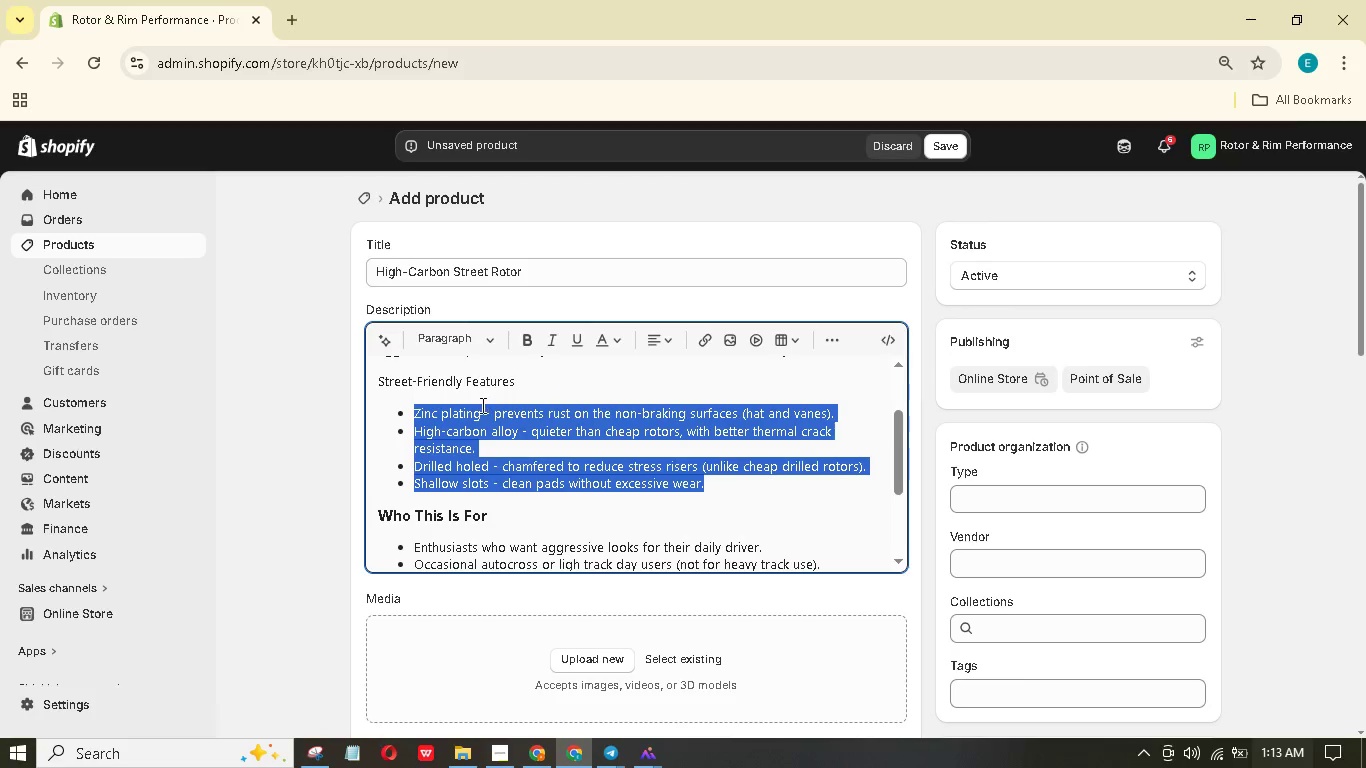 
left_click([481, 409])
 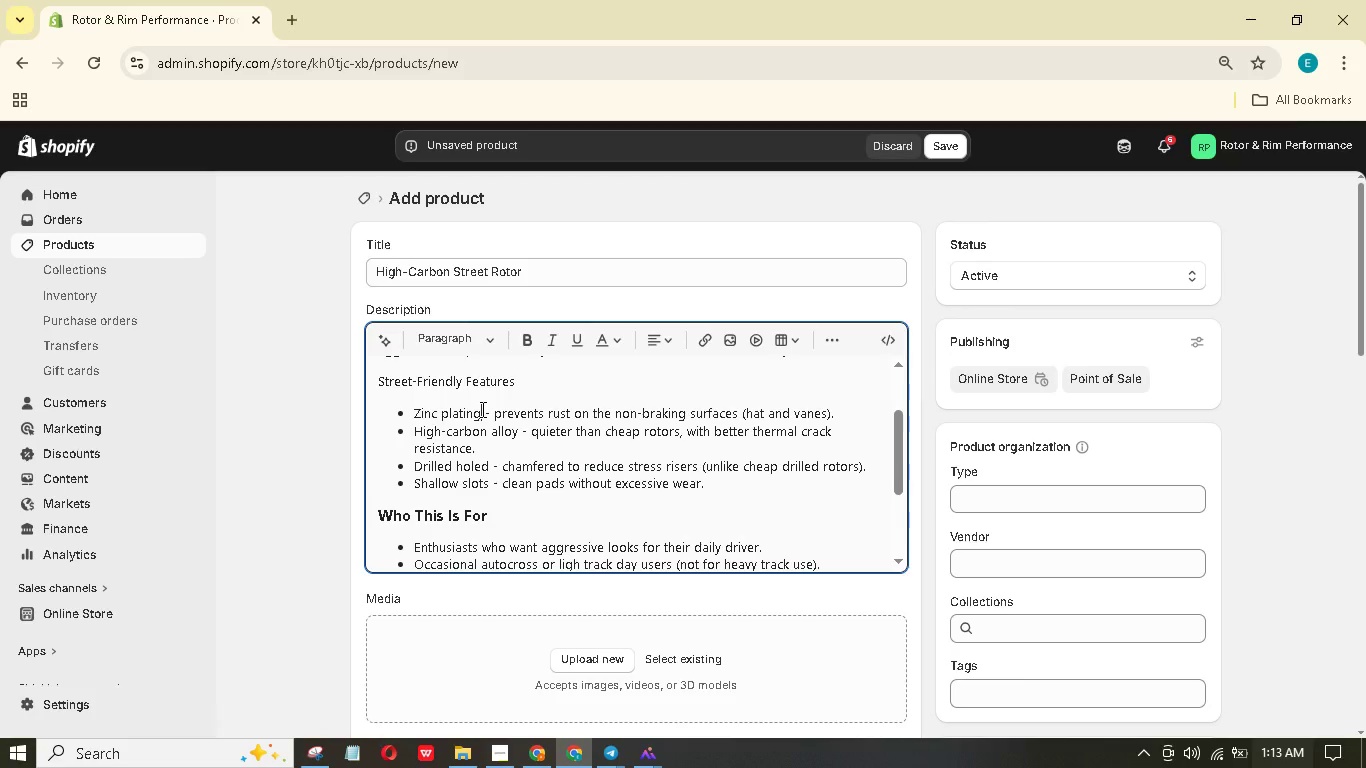 
left_click_drag(start_coordinate=[481, 409], to_coordinate=[414, 415])
 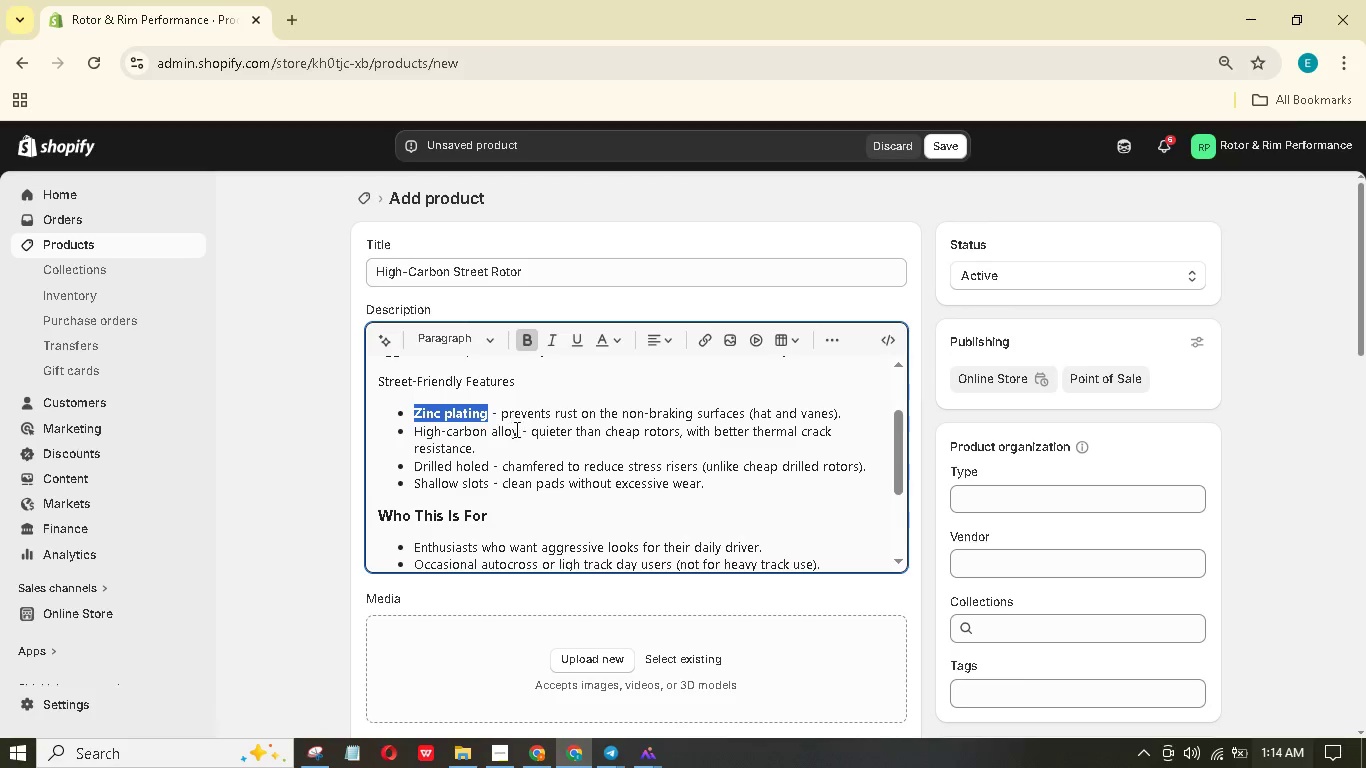 
left_click_drag(start_coordinate=[519, 428], to_coordinate=[415, 433])
 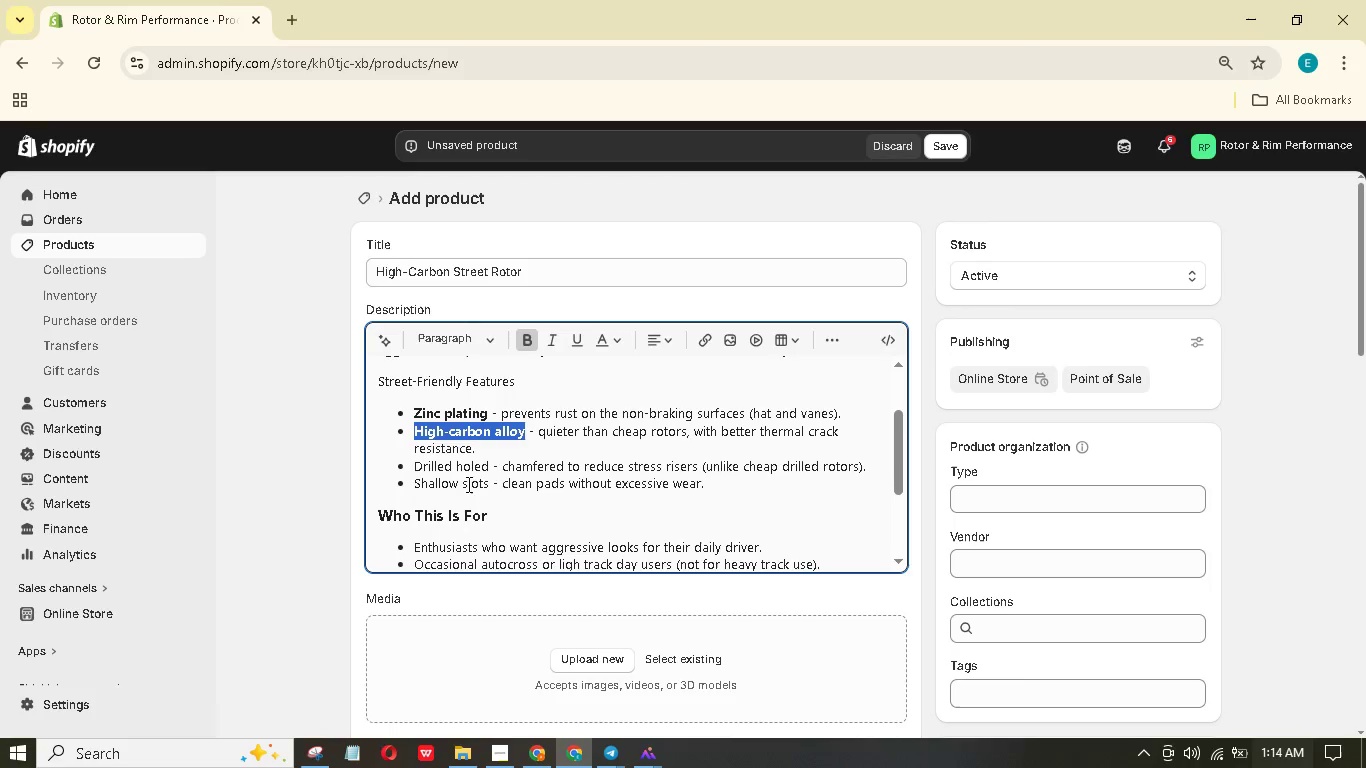 
left_click_drag(start_coordinate=[490, 462], to_coordinate=[411, 456])
 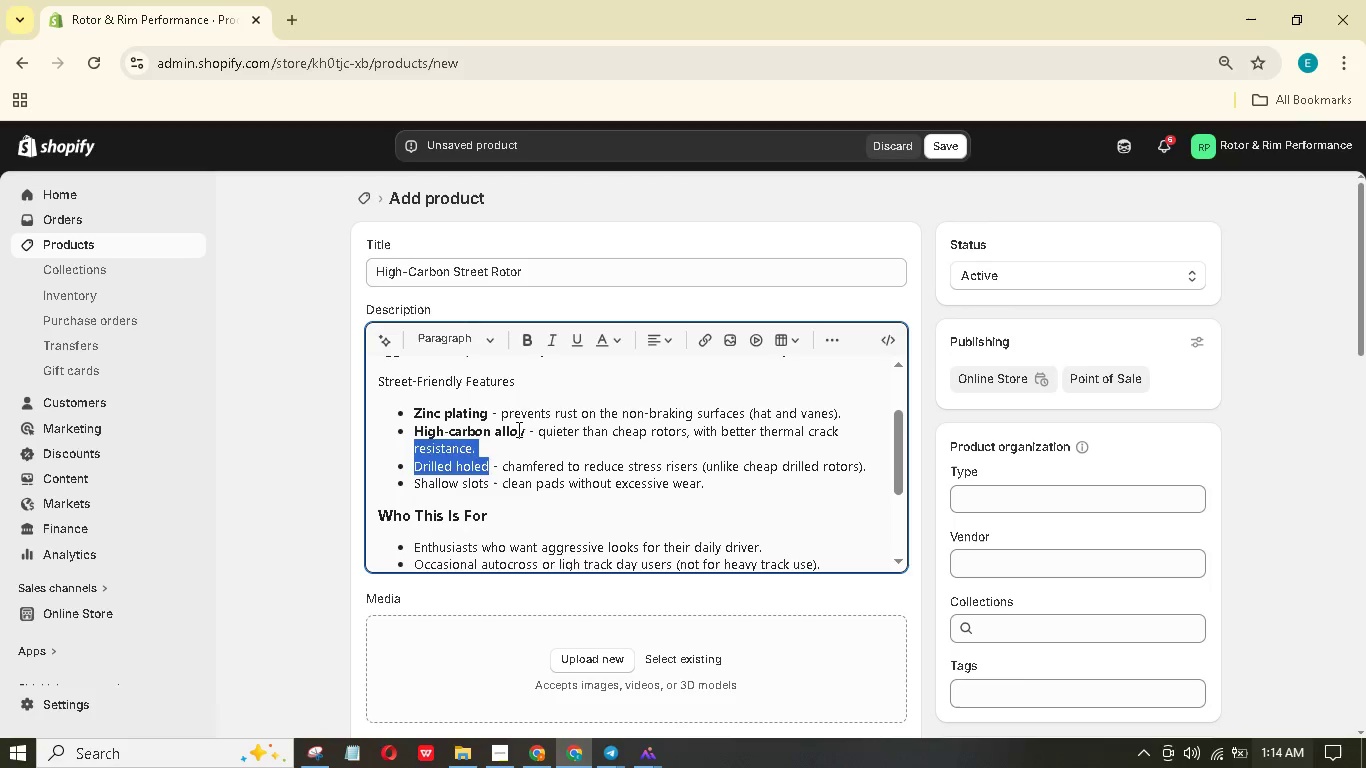 
left_click([517, 429])
 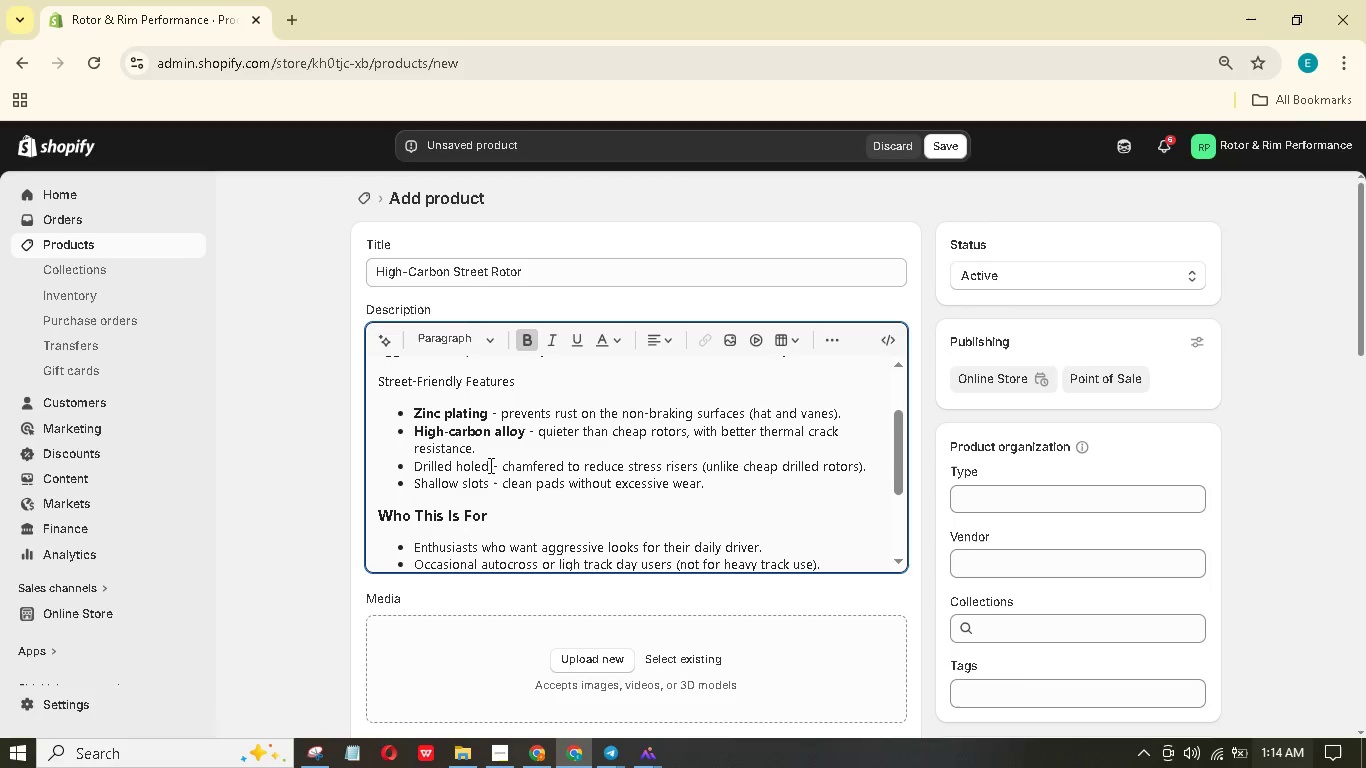 
left_click_drag(start_coordinate=[489, 465], to_coordinate=[411, 467])
 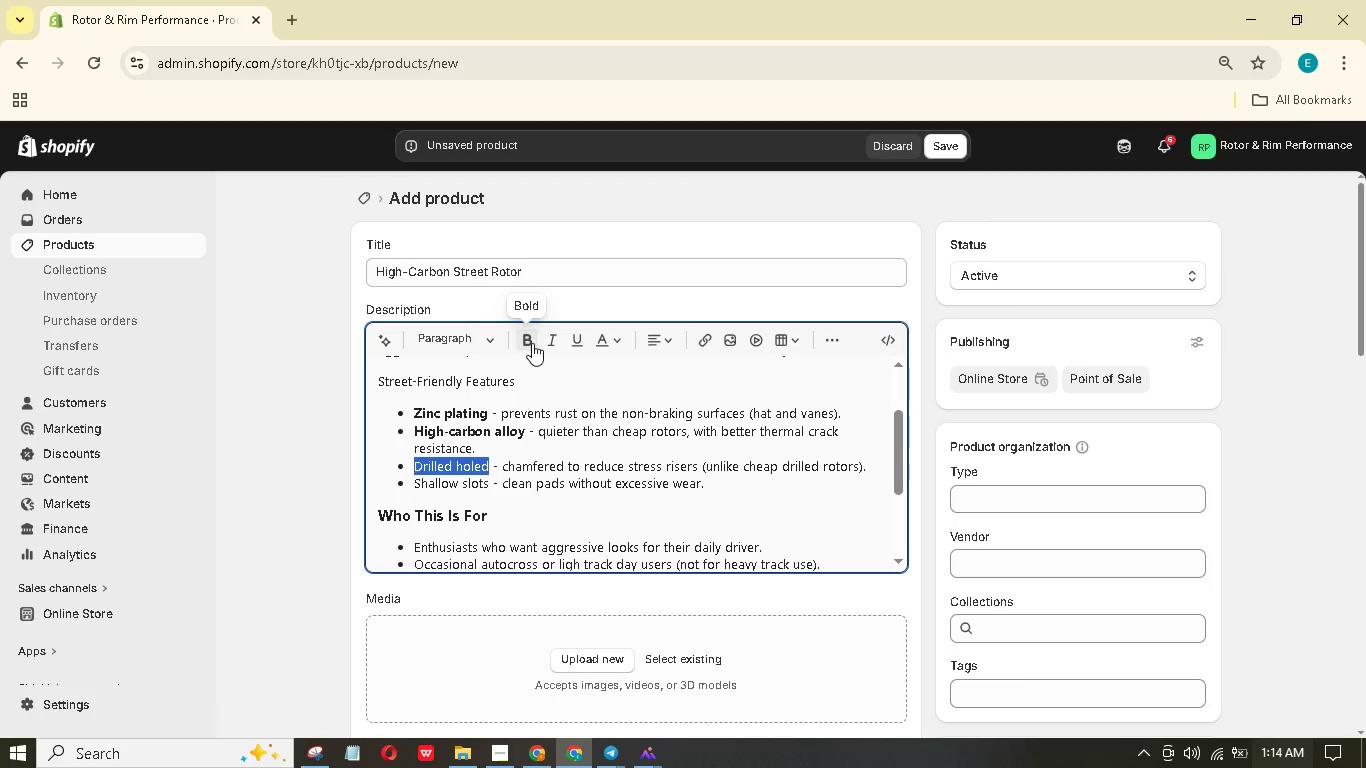 
left_click([532, 343])
 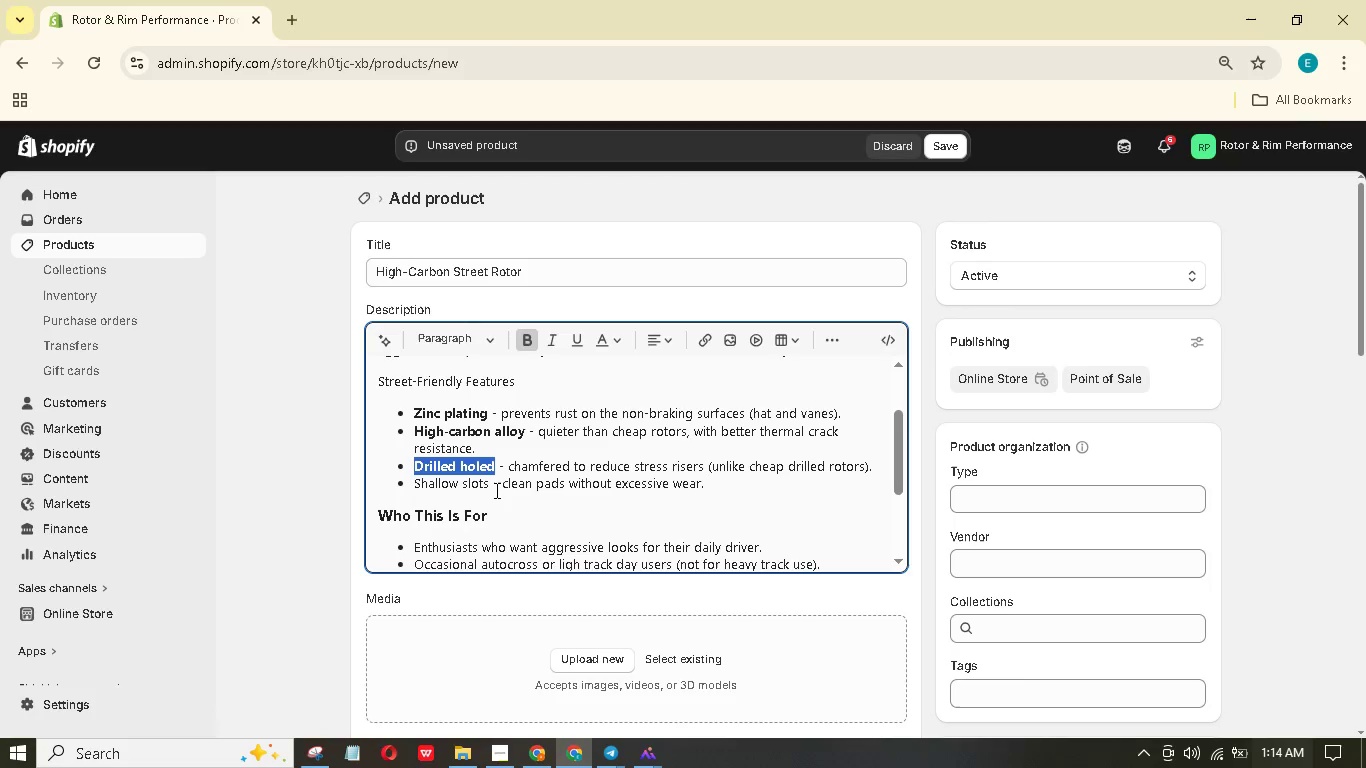 
left_click_drag(start_coordinate=[488, 487], to_coordinate=[413, 485])
 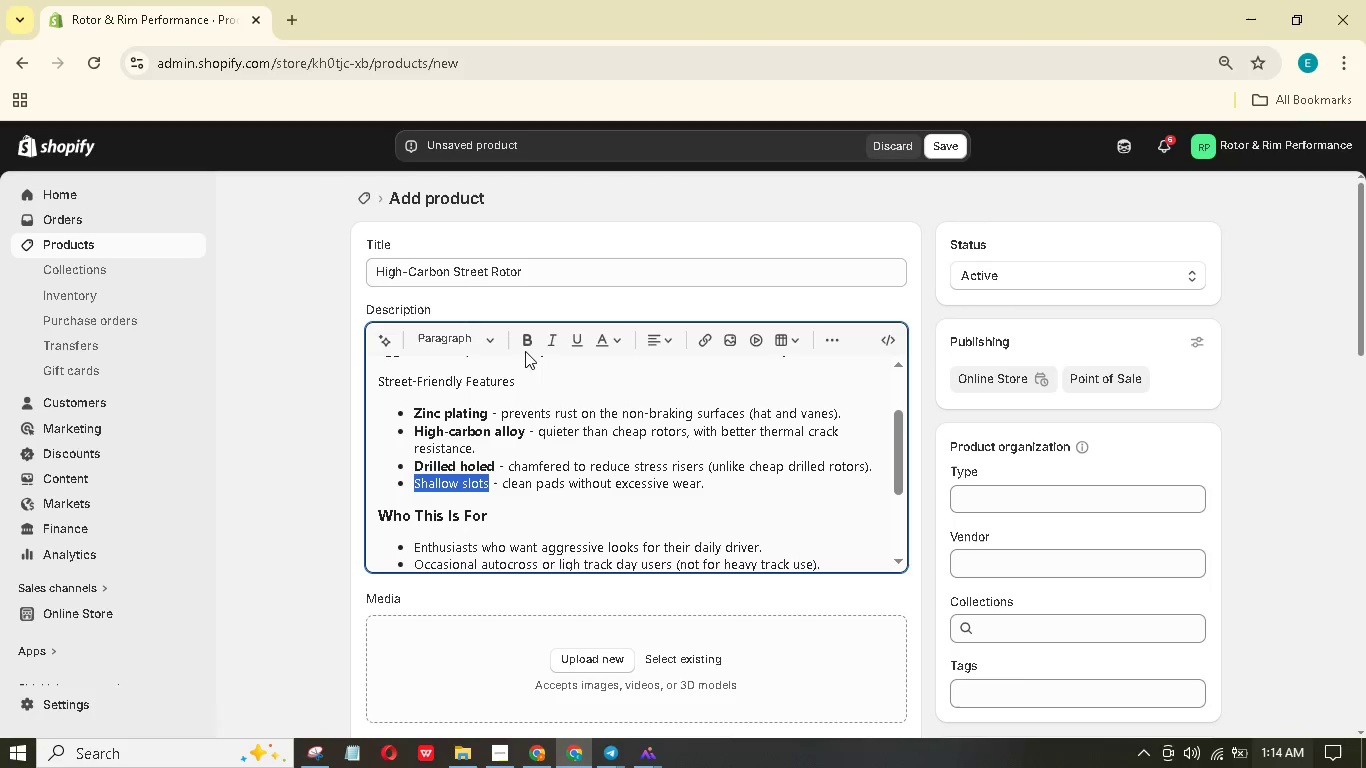 
left_click([524, 339])
 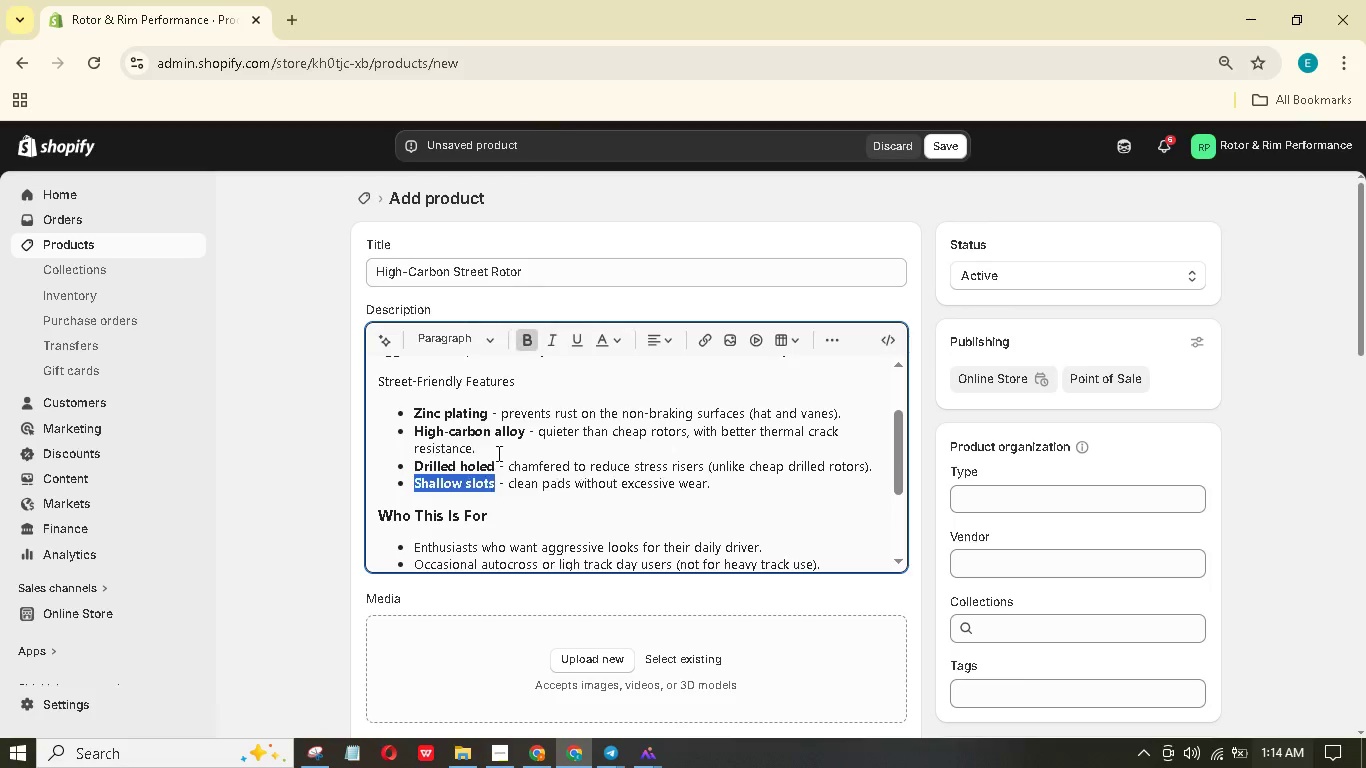 
scroll: coordinate [497, 453], scroll_direction: up, amount: 1.0
 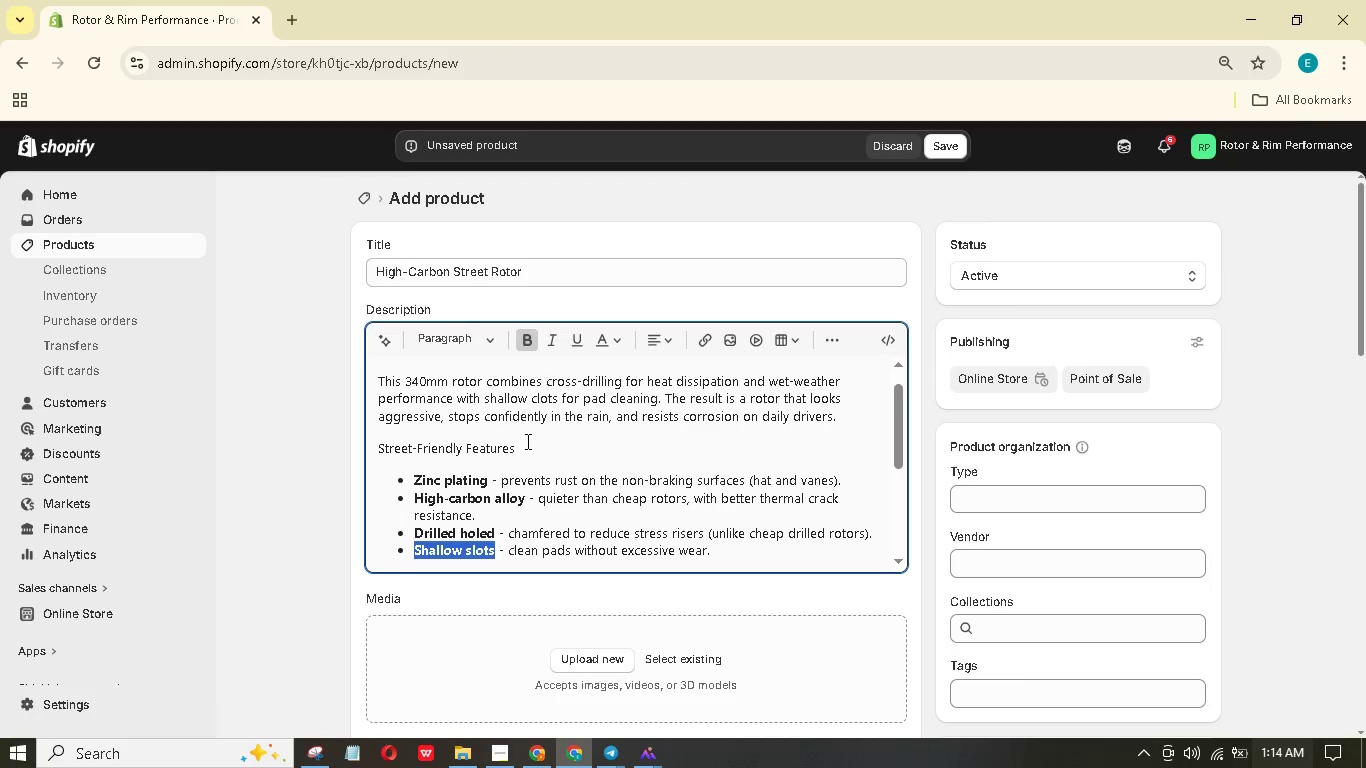 
left_click_drag(start_coordinate=[528, 441], to_coordinate=[306, 448])
 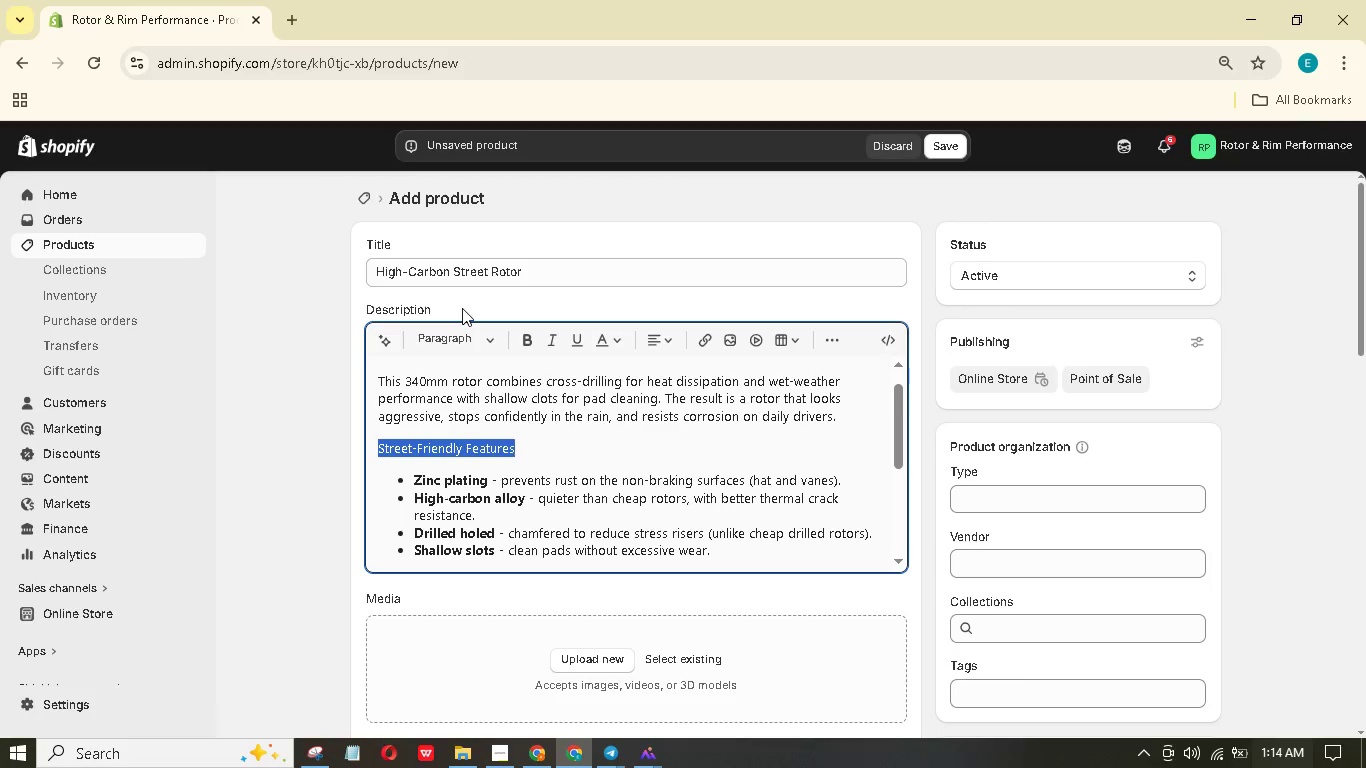 
left_click([487, 335])
 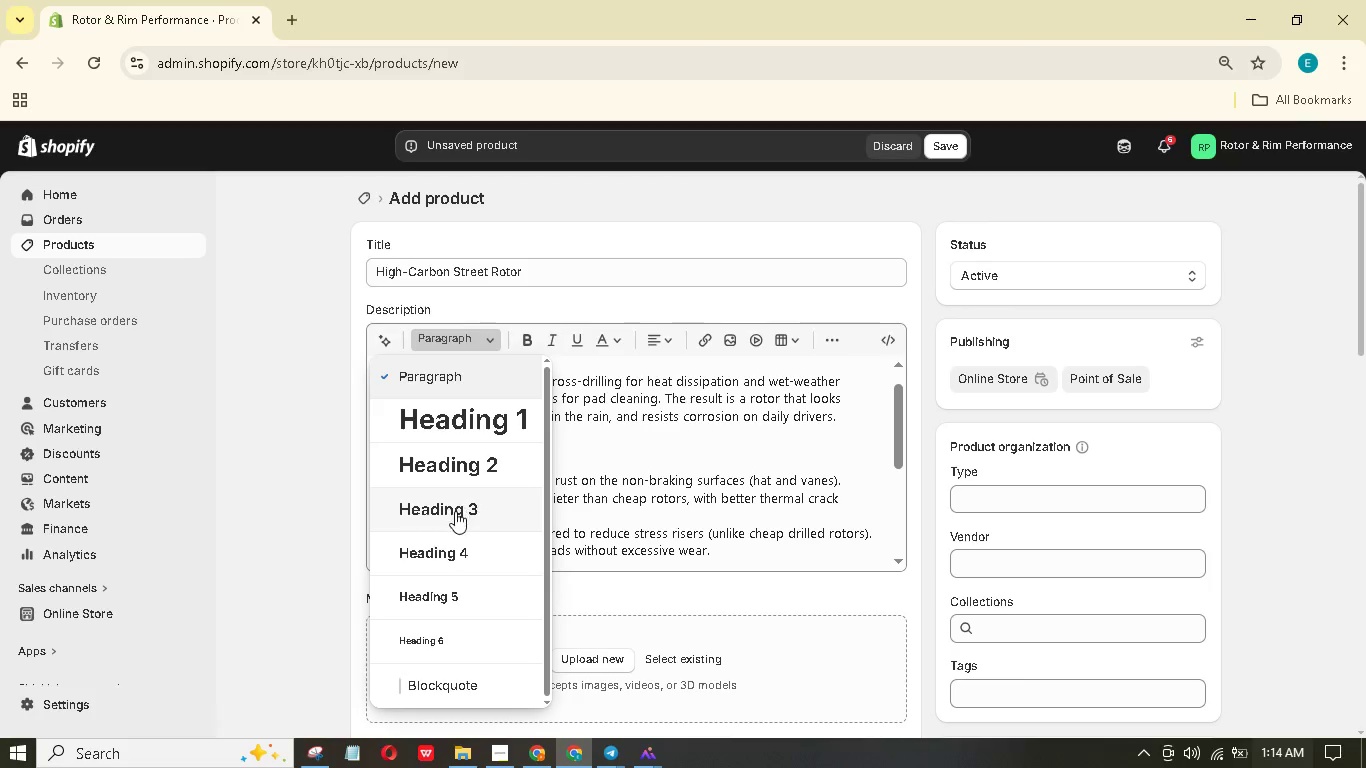 
scroll: coordinate [454, 501], scroll_direction: up, amount: 2.0
 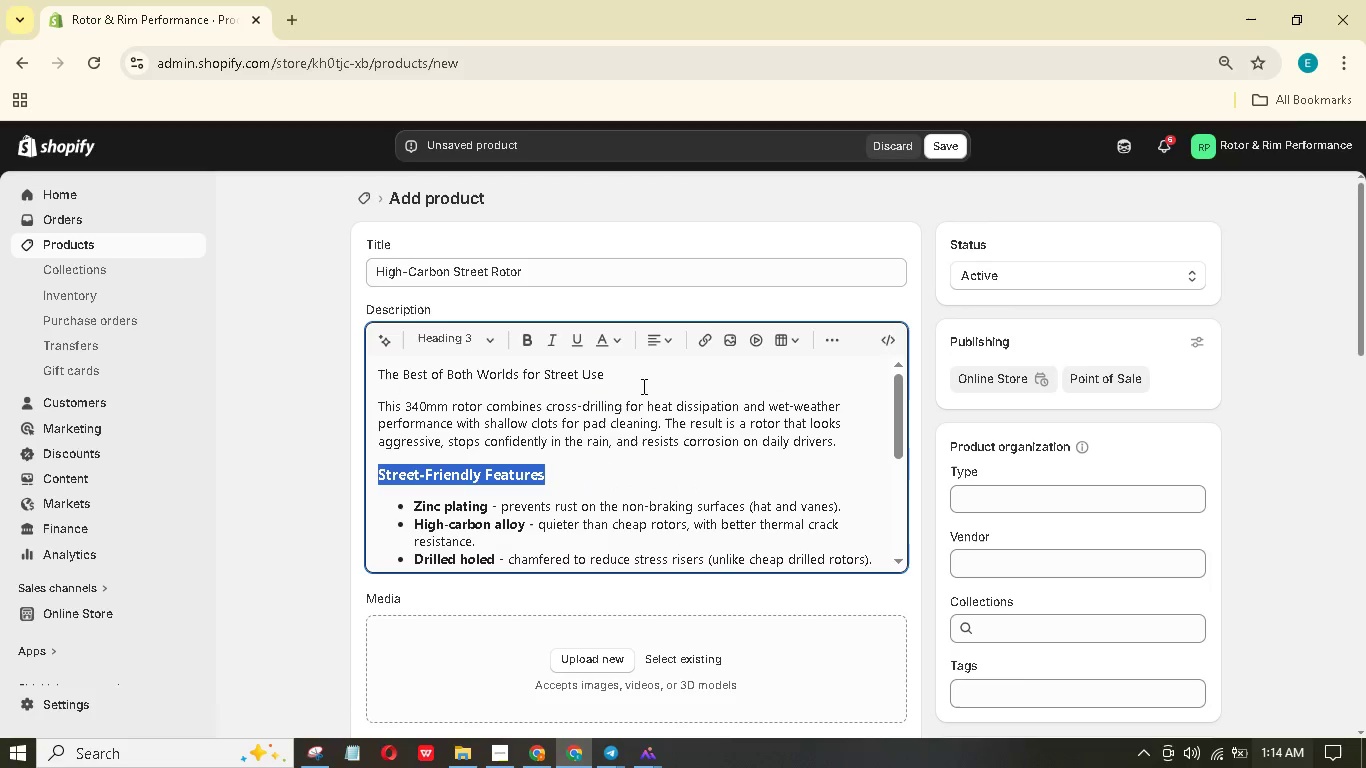 
left_click_drag(start_coordinate=[637, 375], to_coordinate=[340, 367])
 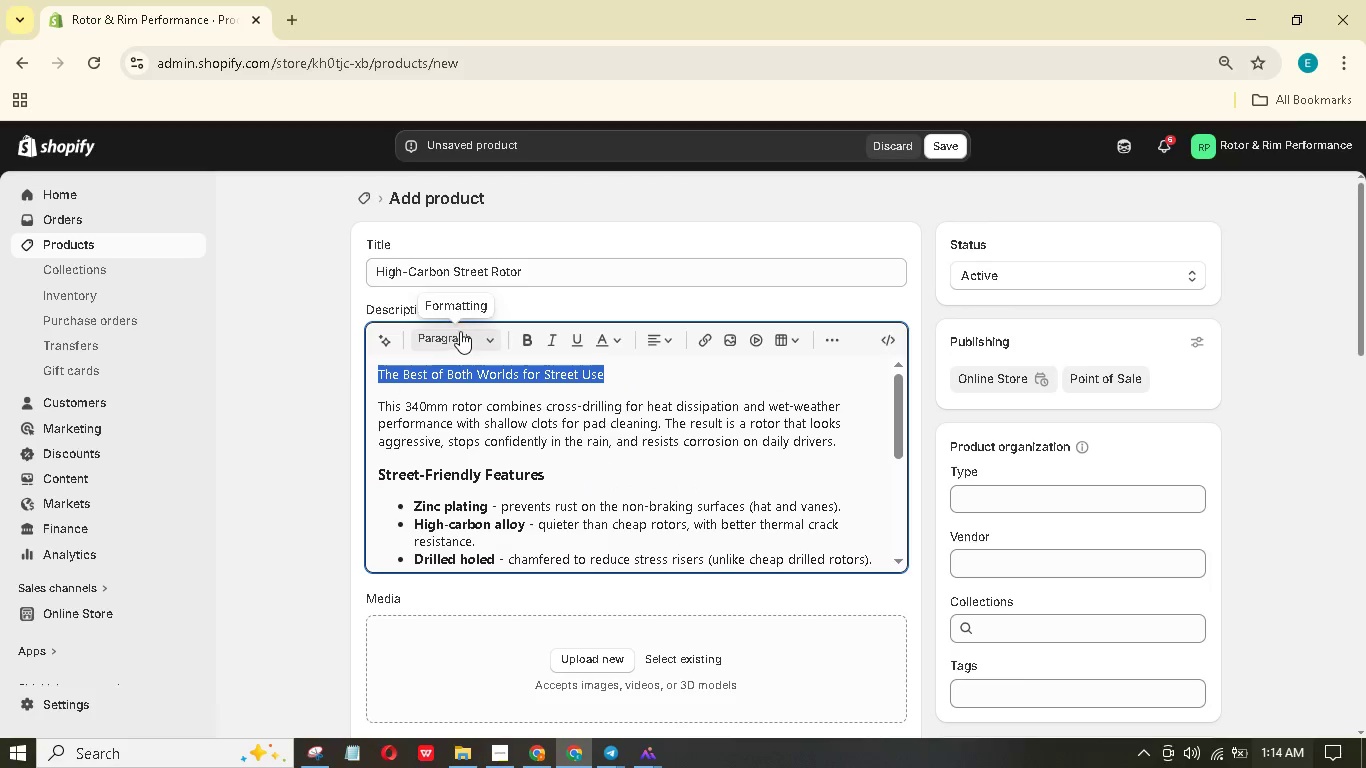 
left_click([485, 337])
 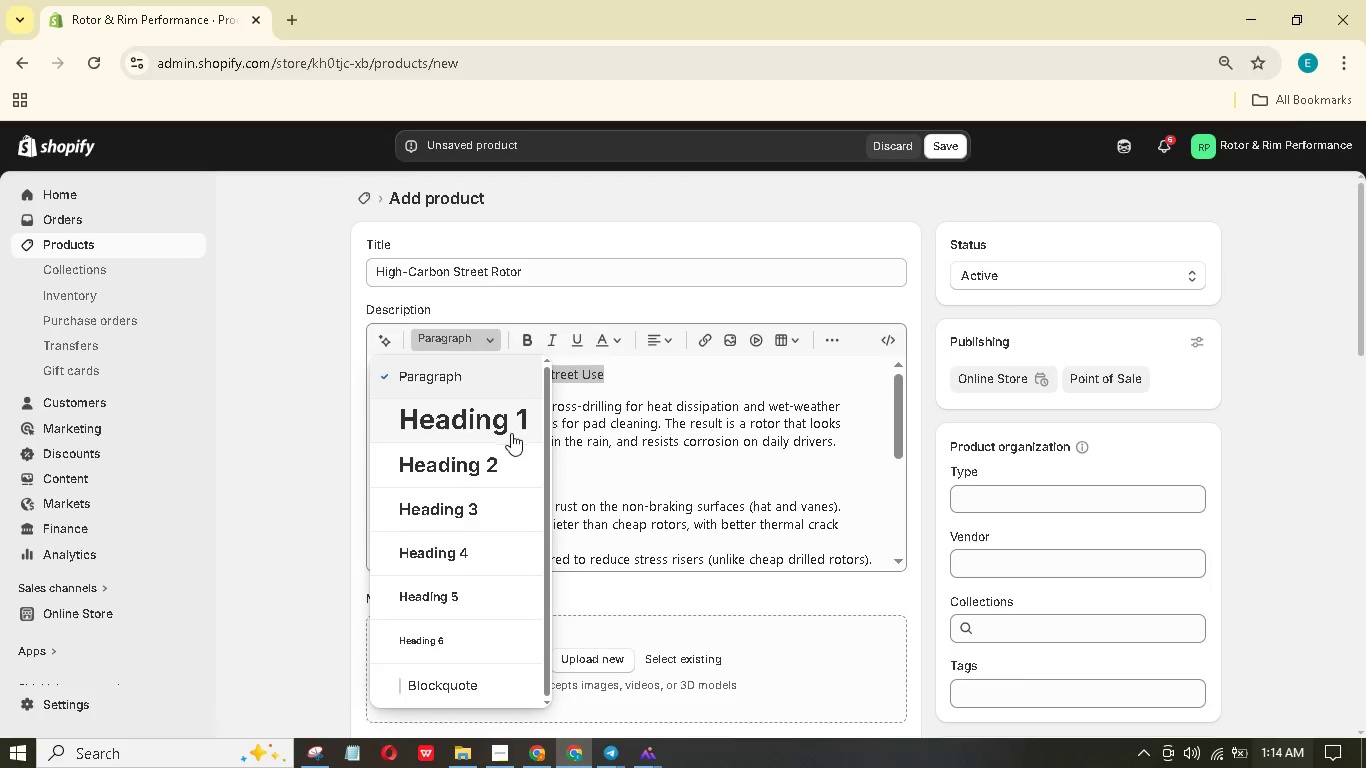 
left_click([499, 459])
 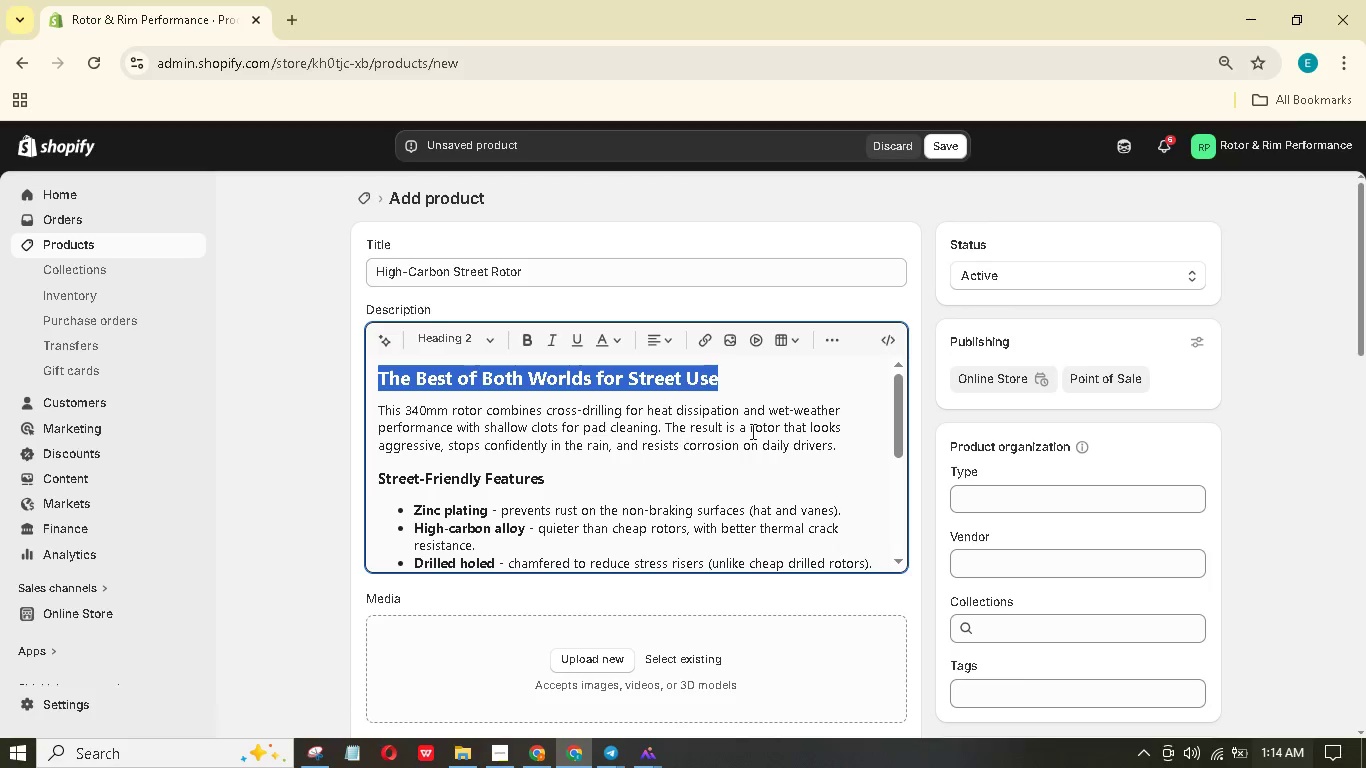 
left_click([781, 398])
 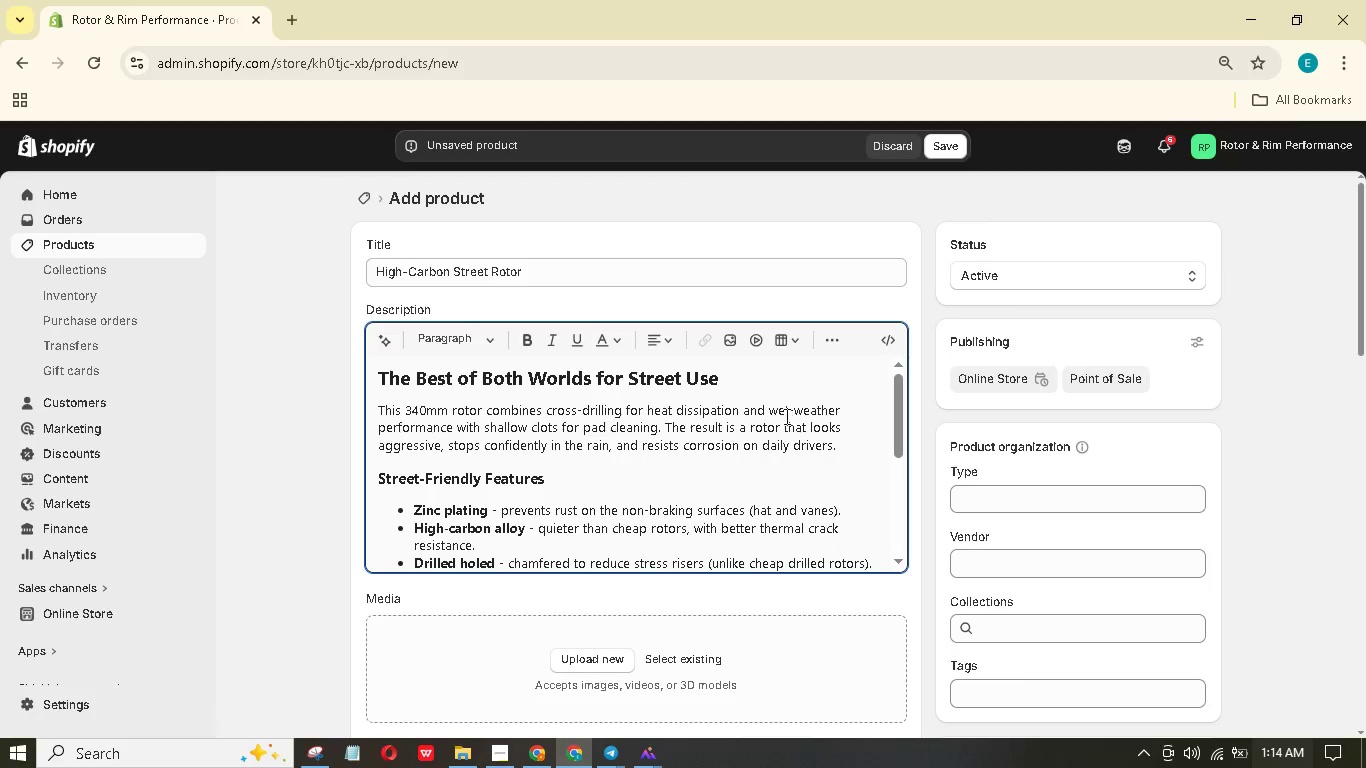 
scroll: coordinate [784, 392], scroll_direction: down, amount: 6.0
 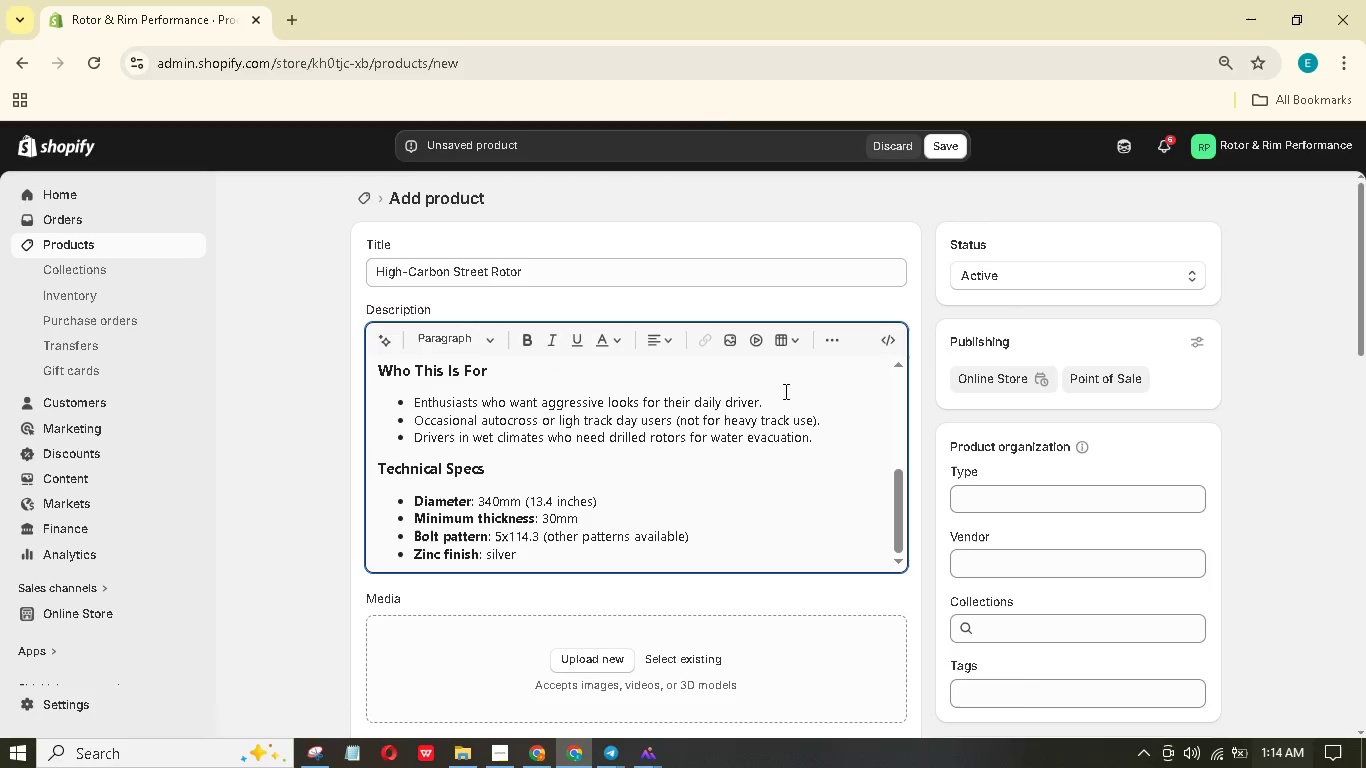 
mouse_move([331, 752])
 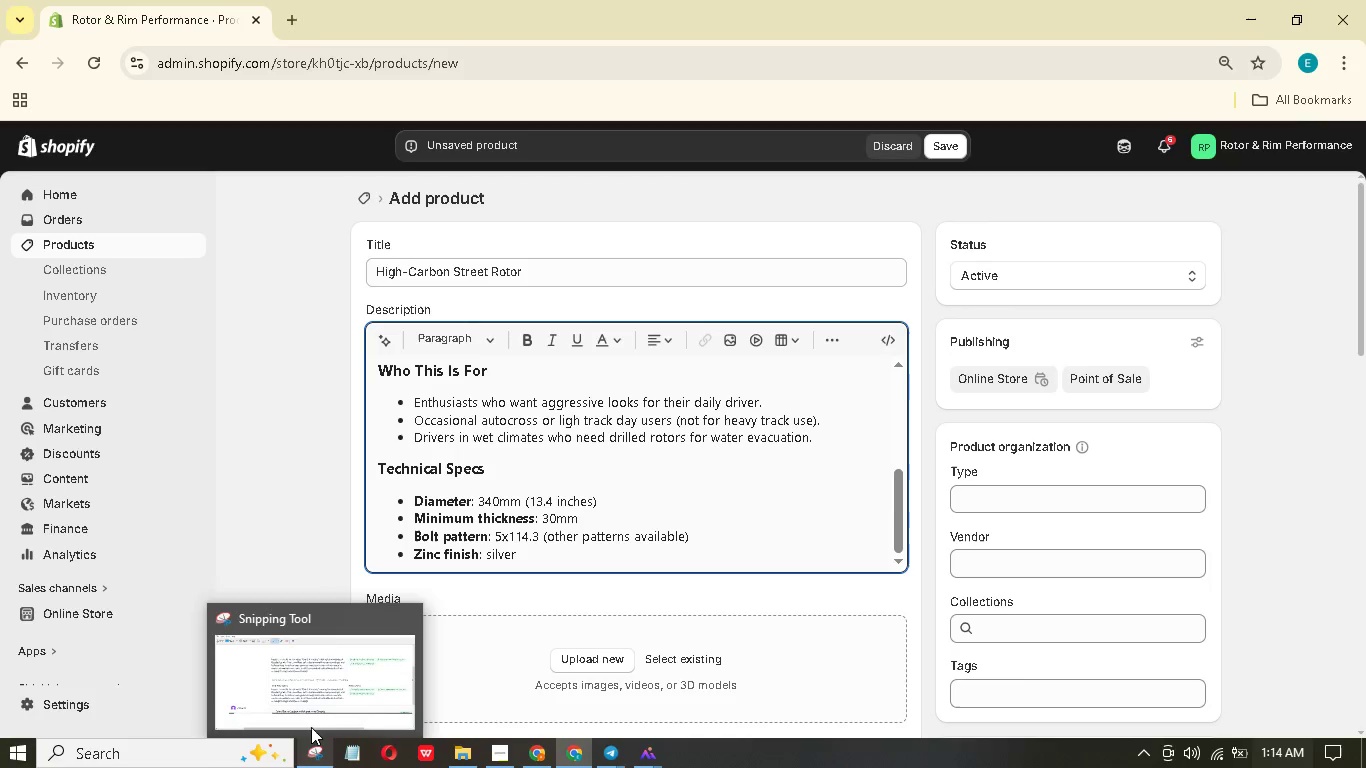 
wait(9.99)
 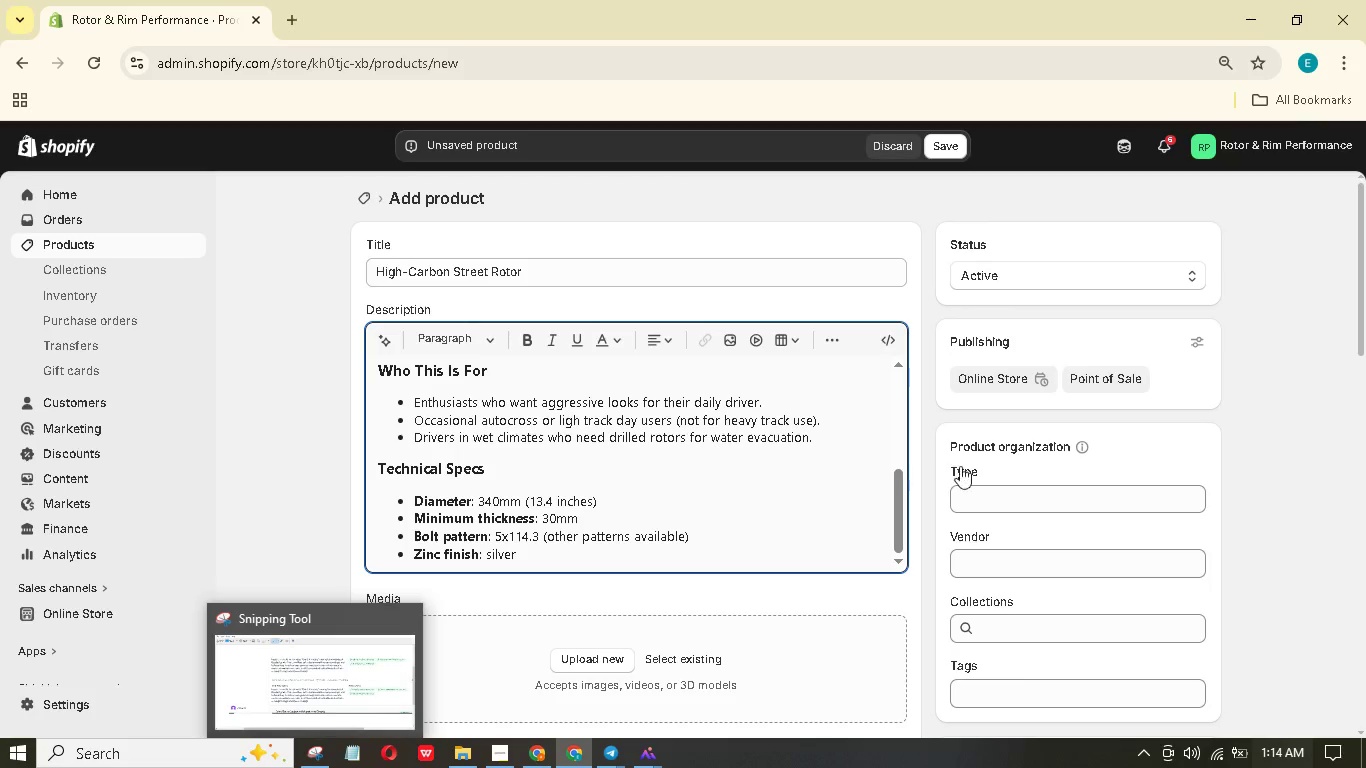 
type(Bra)
 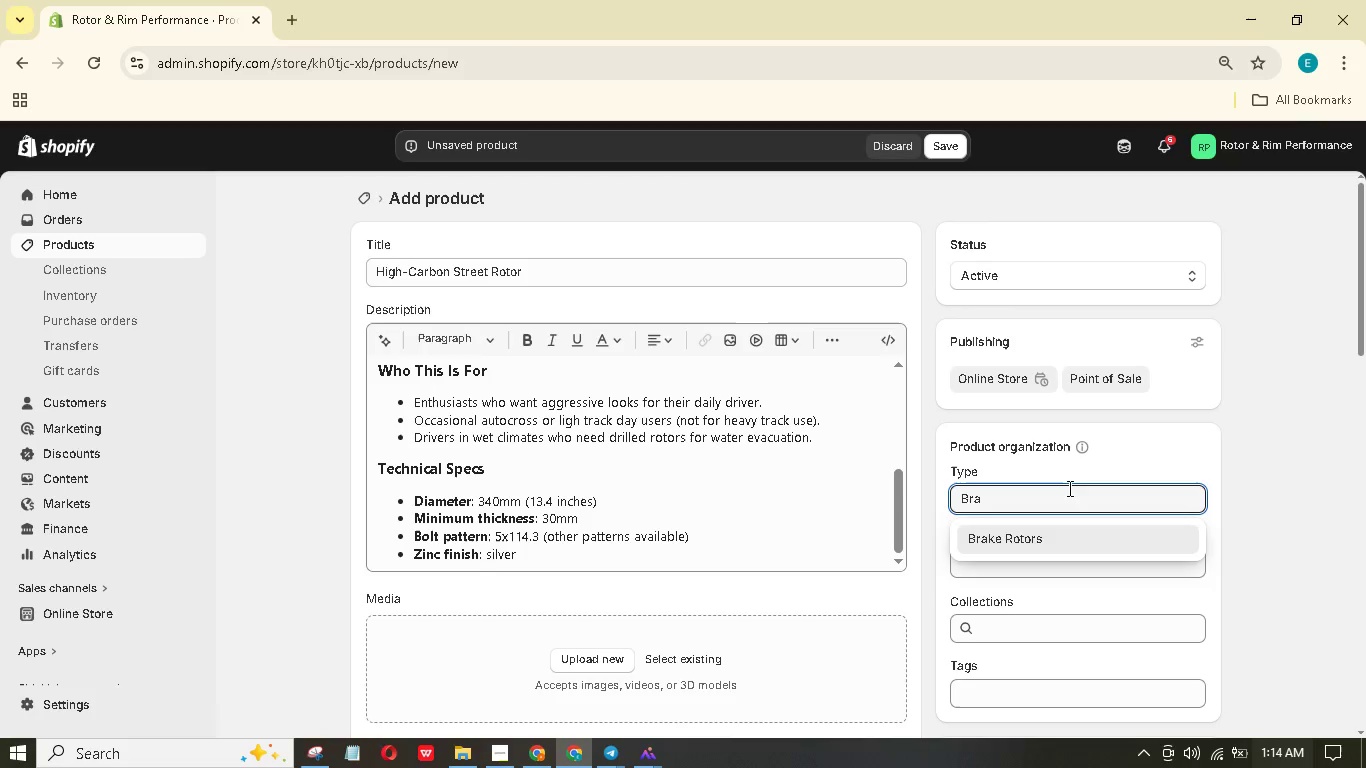 
left_click([1016, 537])
 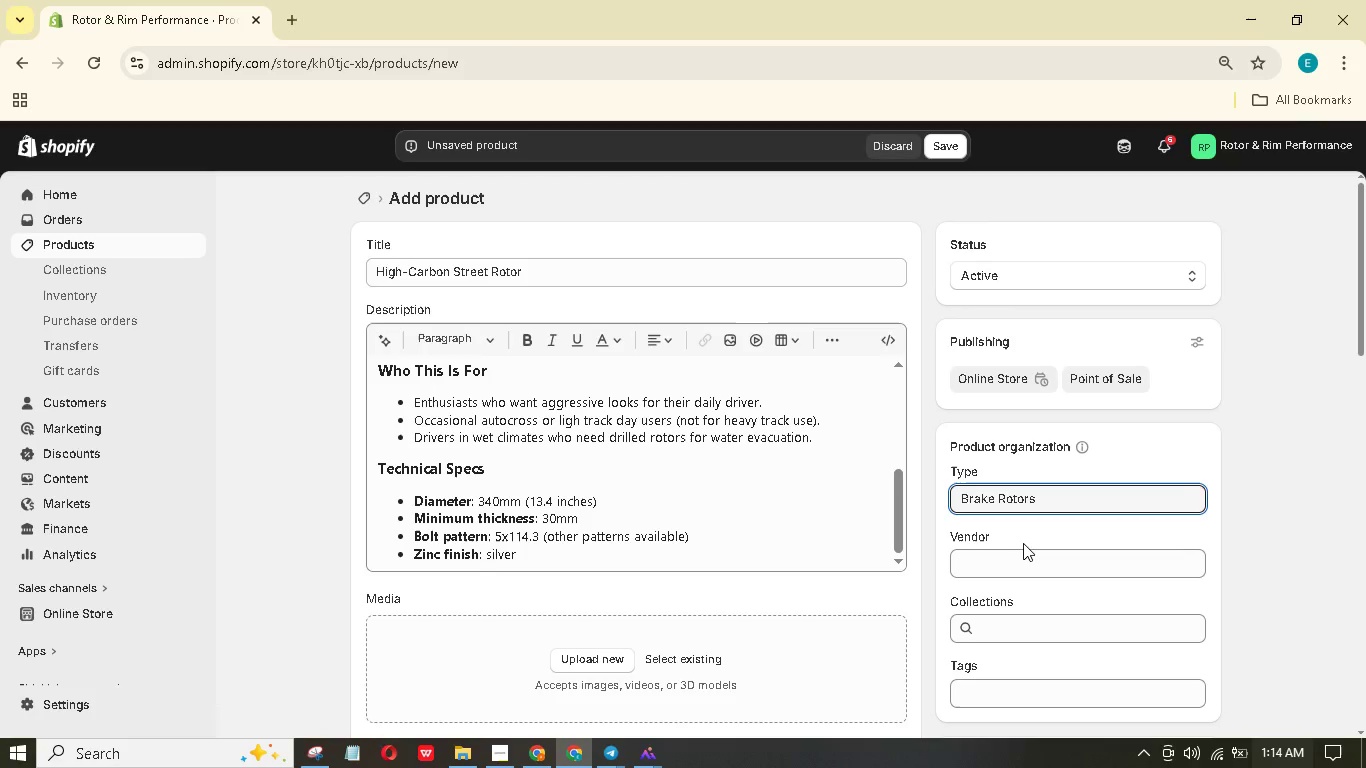 
left_click([1020, 563])
 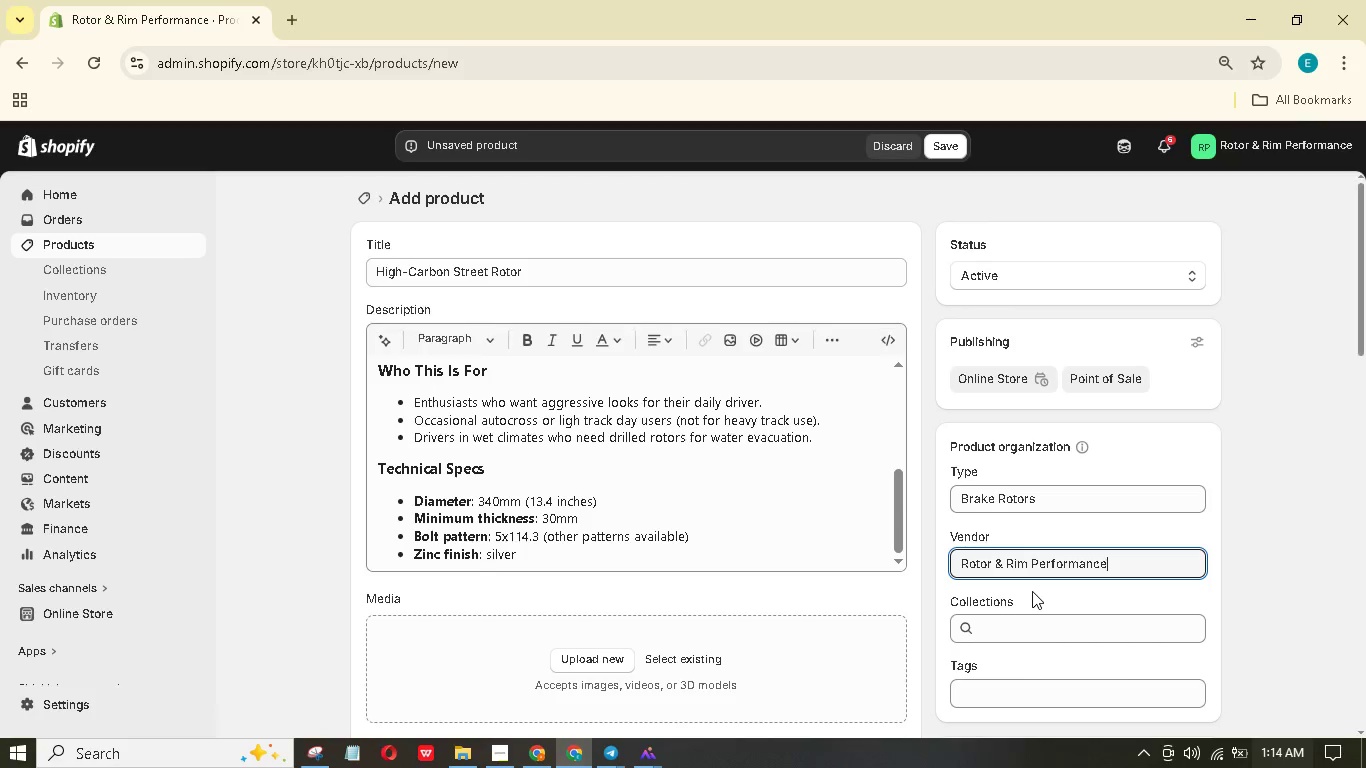 
scroll: coordinate [1034, 579], scroll_direction: down, amount: 2.0
 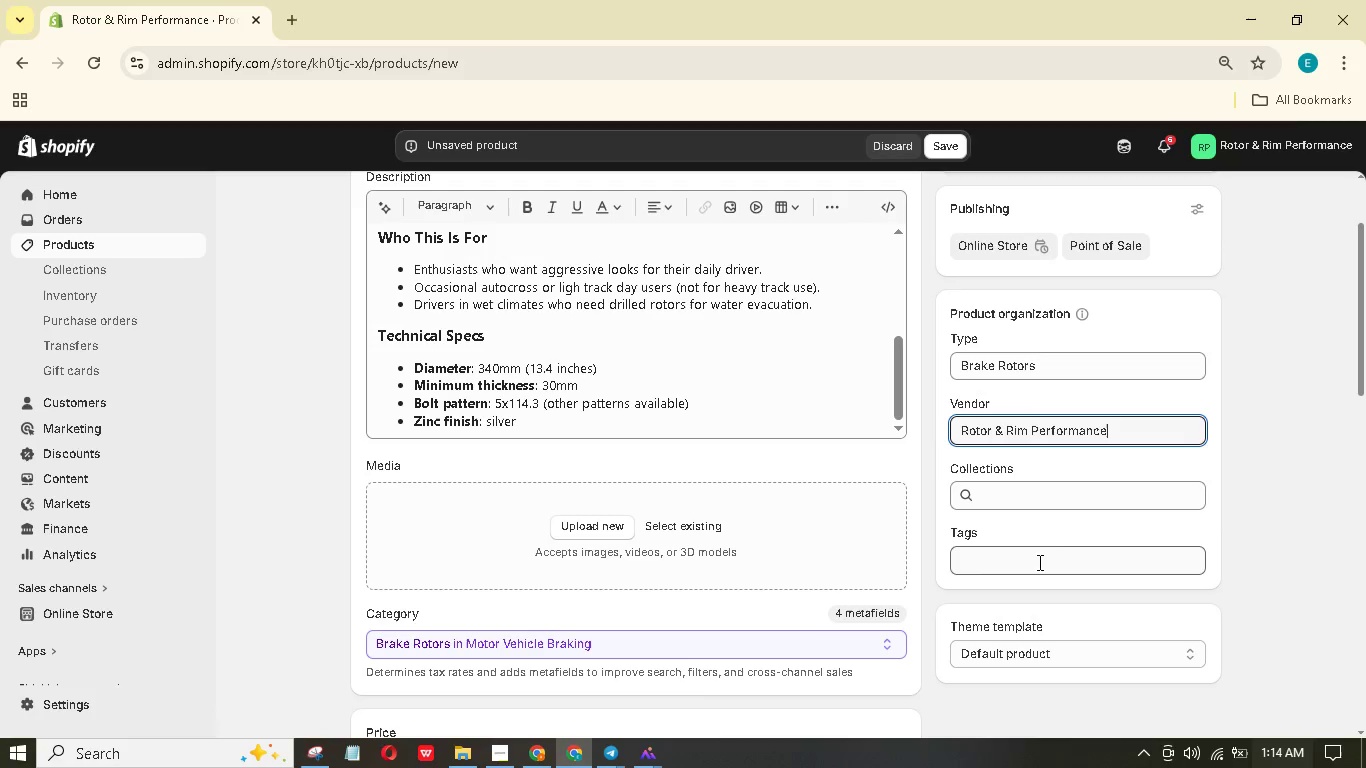 
left_click([1040, 558])
 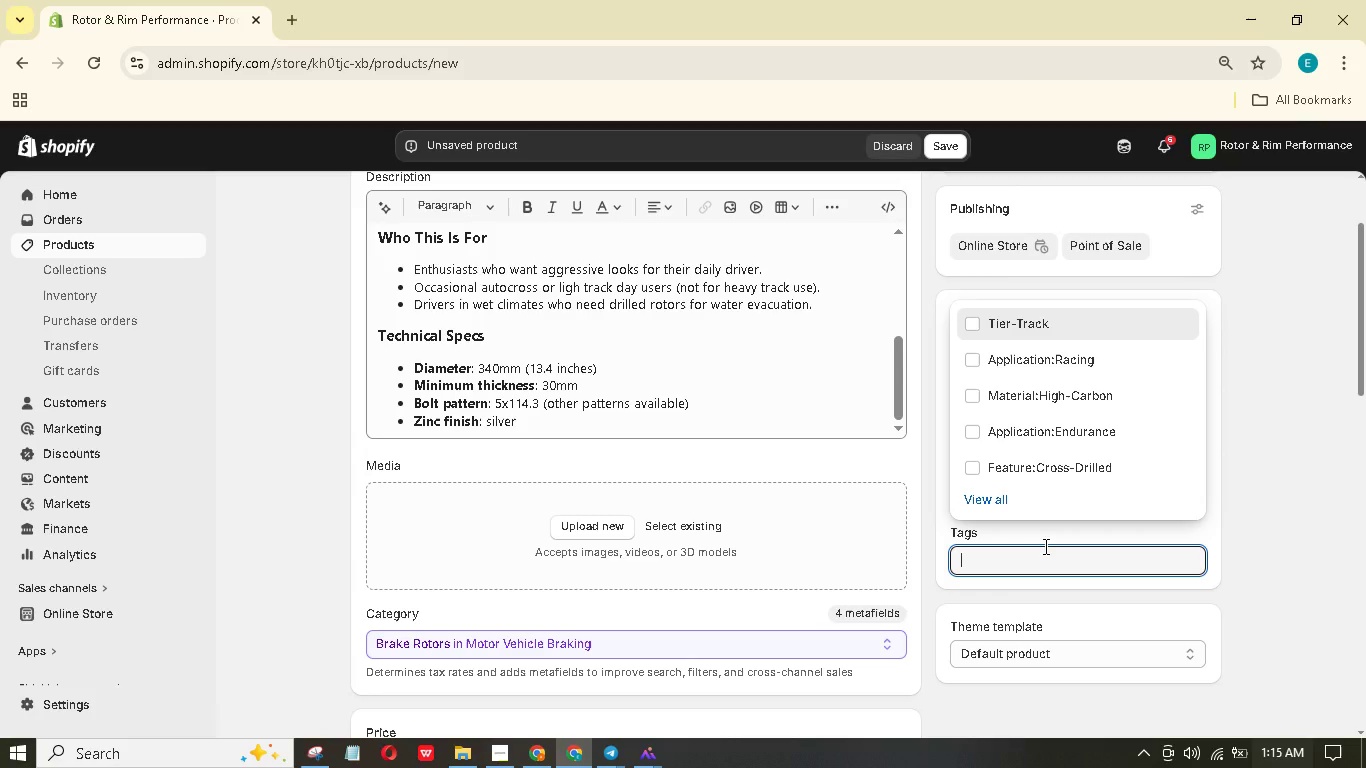 
wait(8.25)
 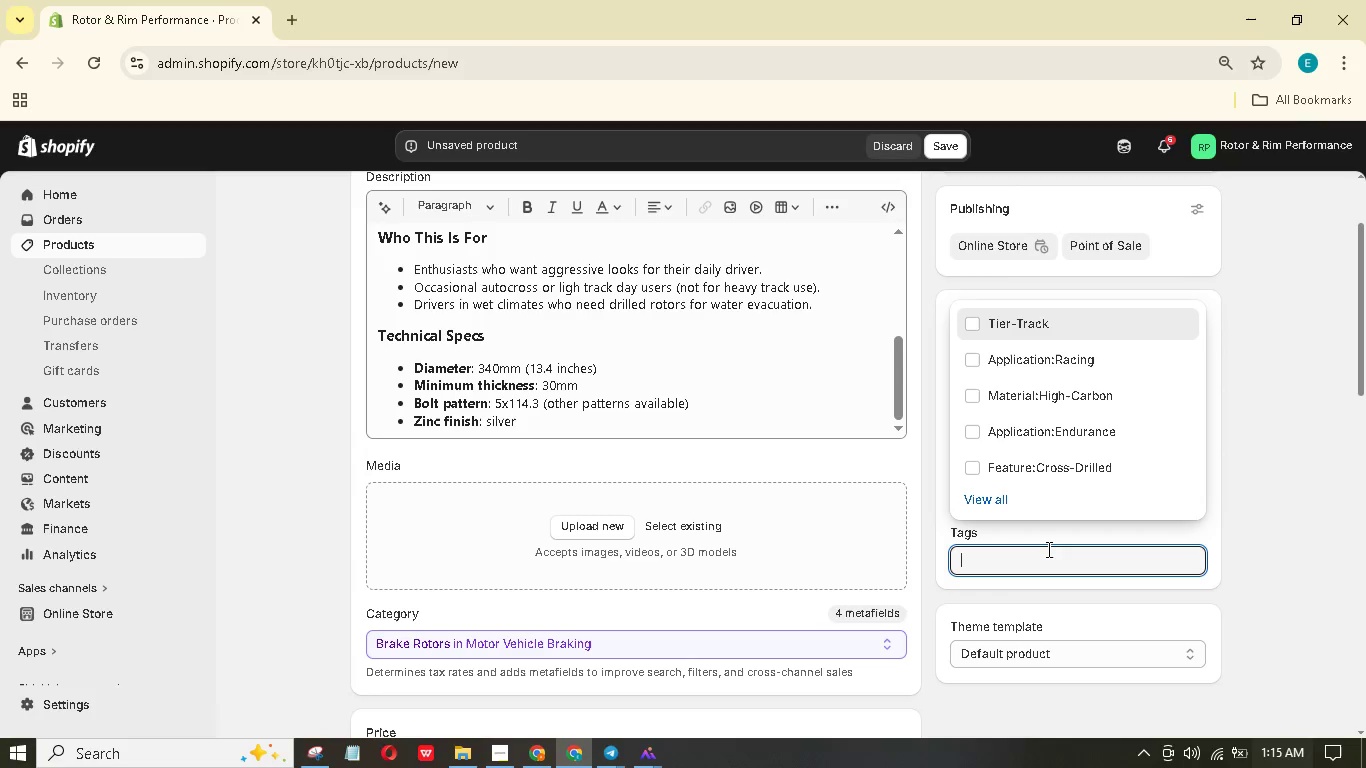 
type(Tir)
 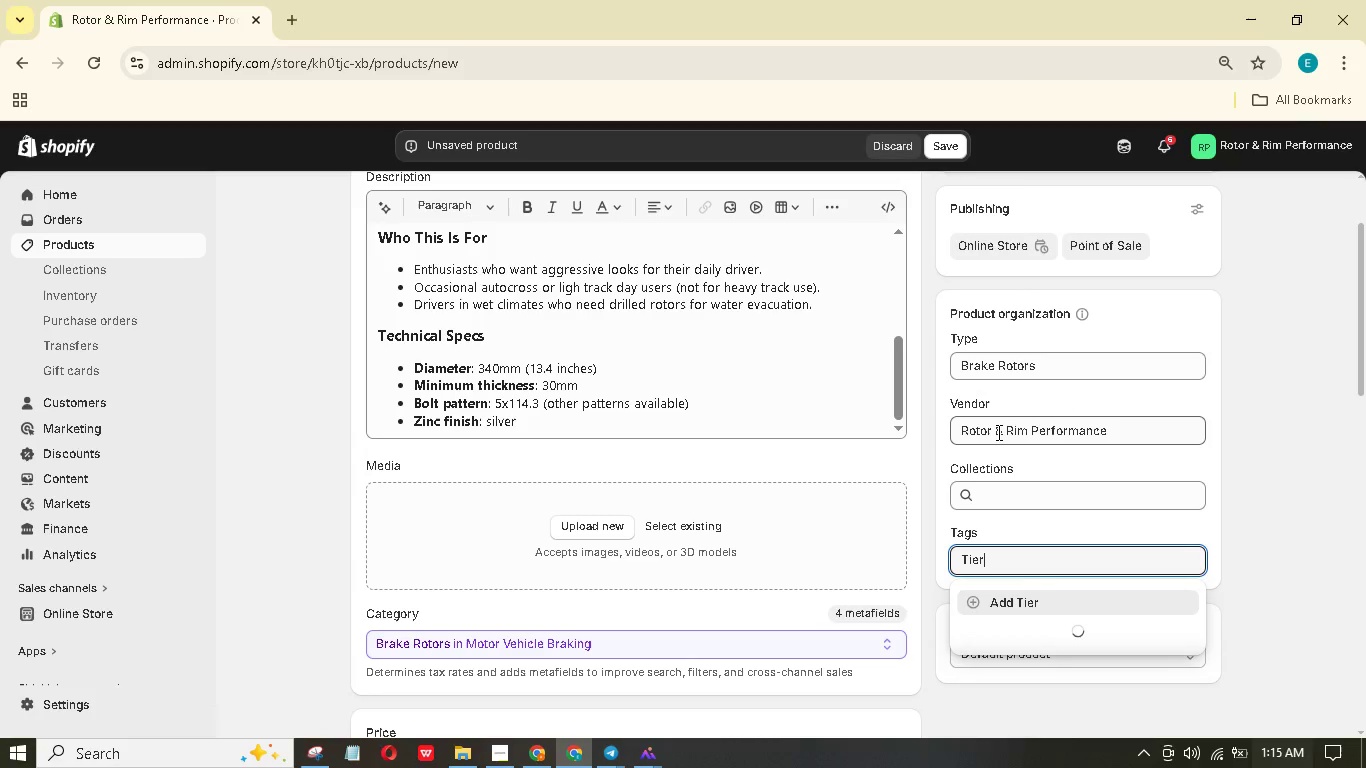 
hold_key(key=E, duration=0.34)
 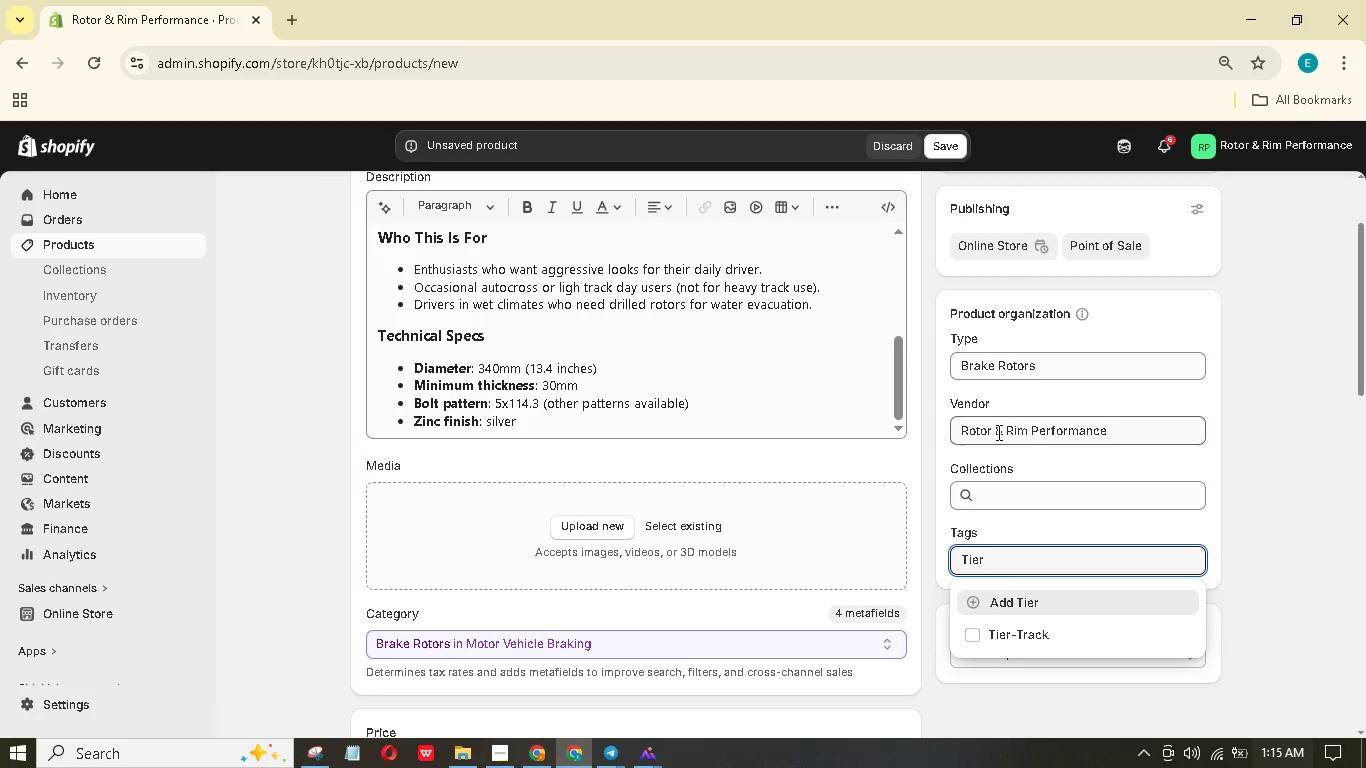 
type(:Street)
 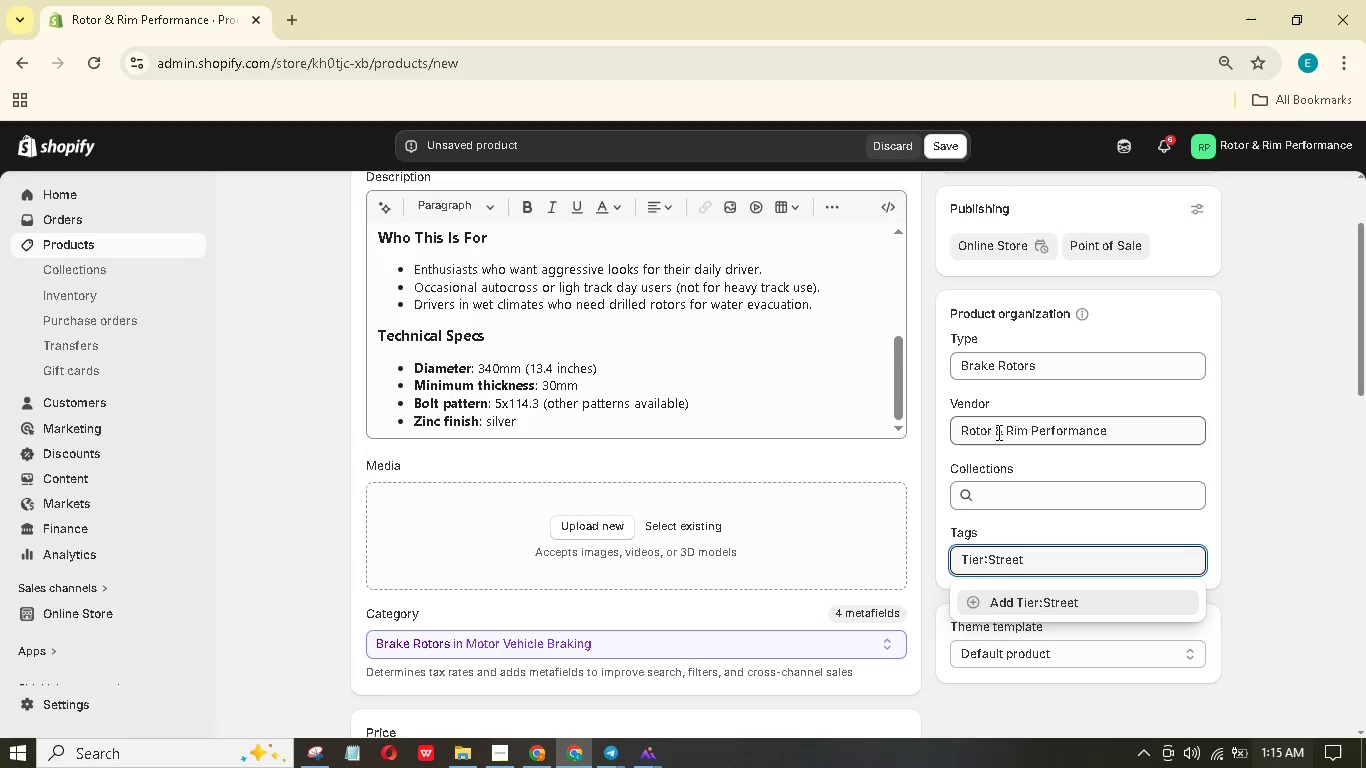 
key(Enter)
 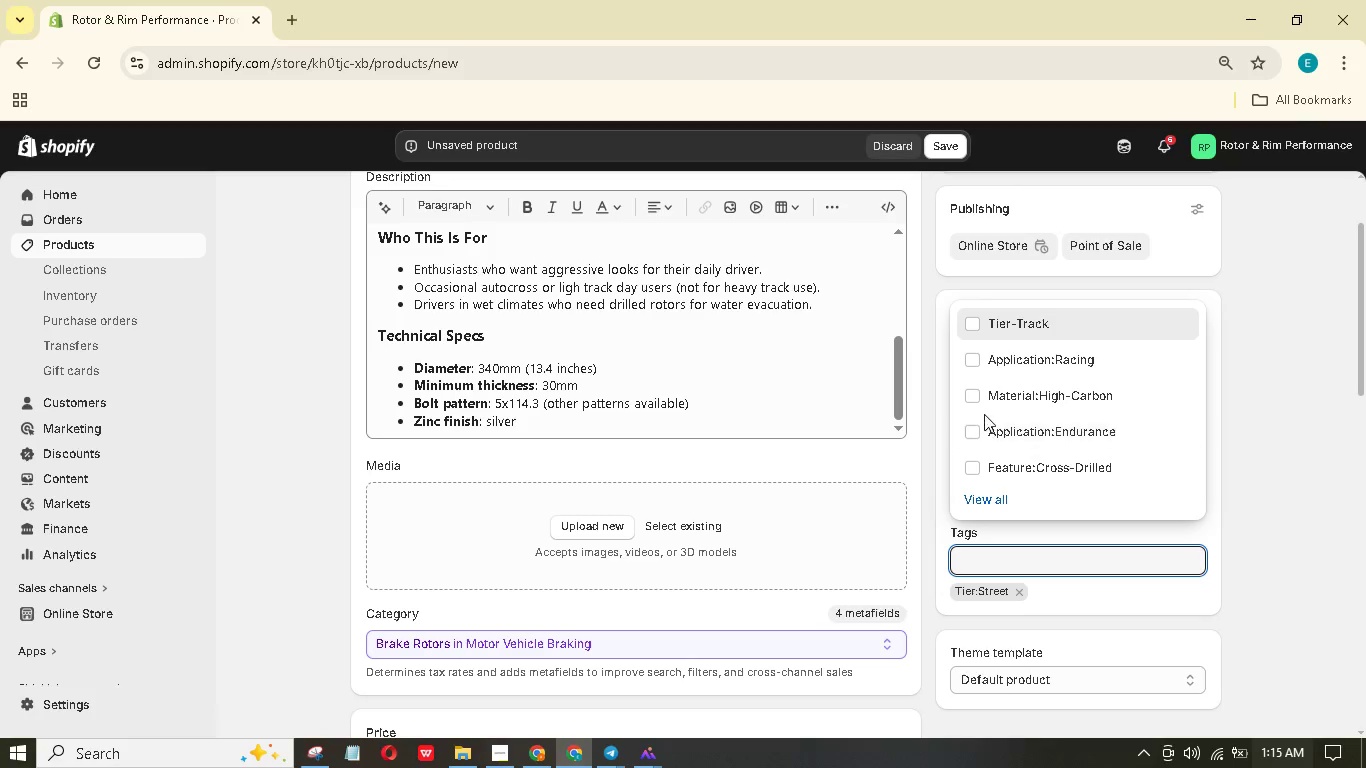 
left_click([974, 395])
 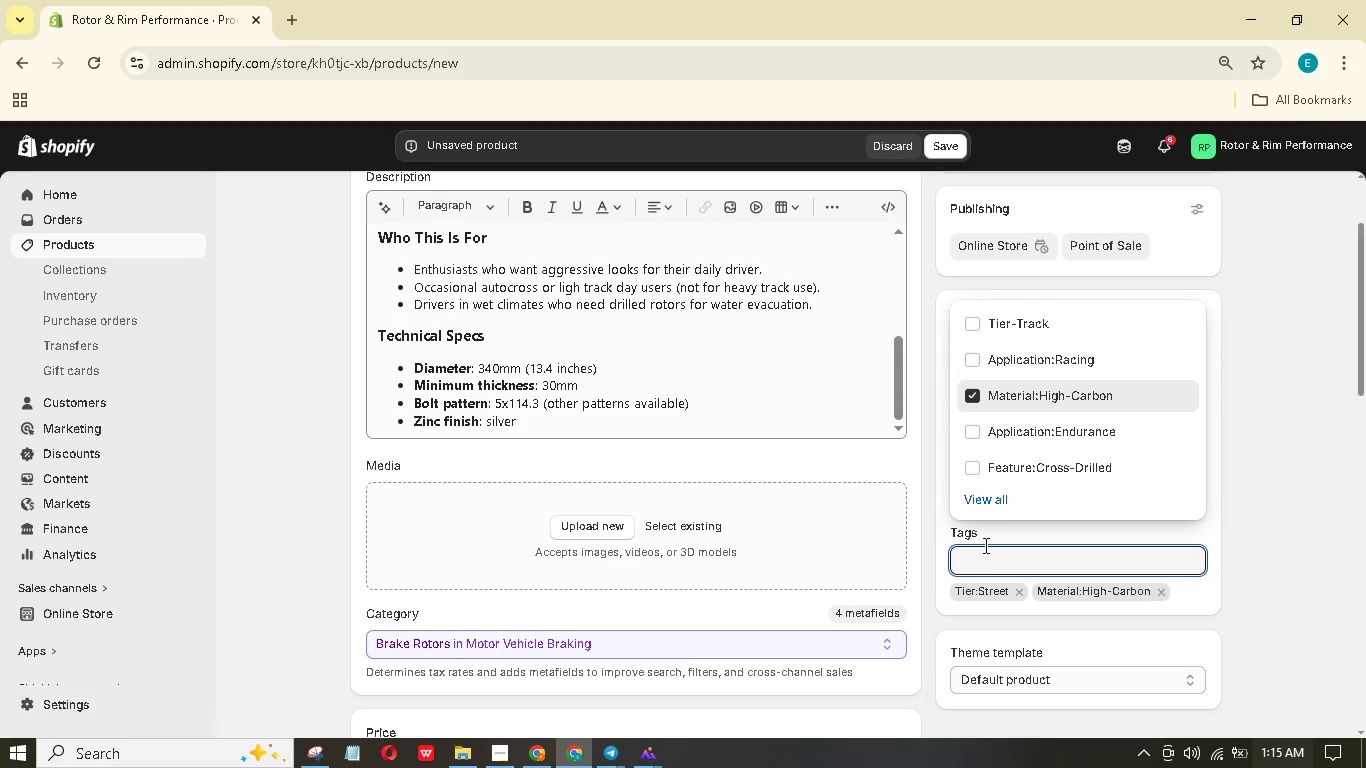 
wait(6.67)
 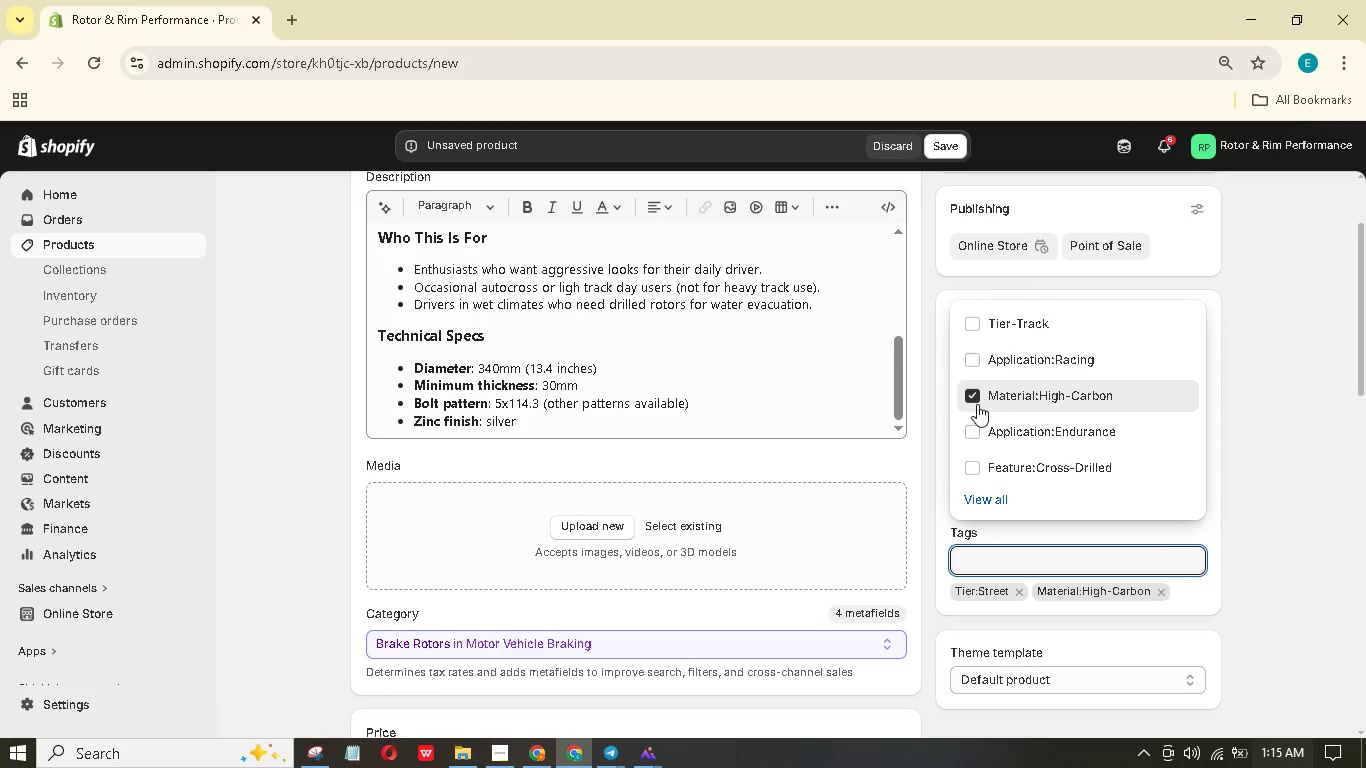 
type(Feture)
 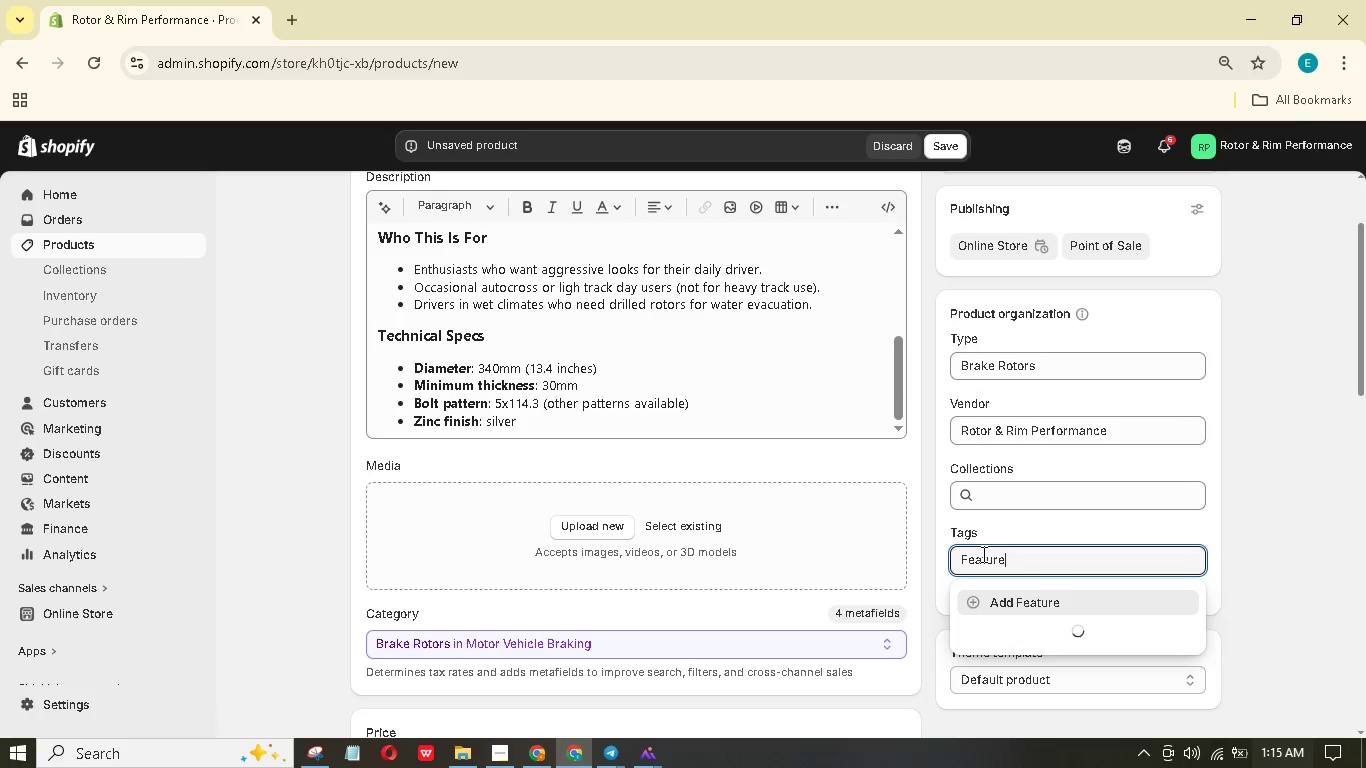 
hold_key(key=A, duration=0.31)
 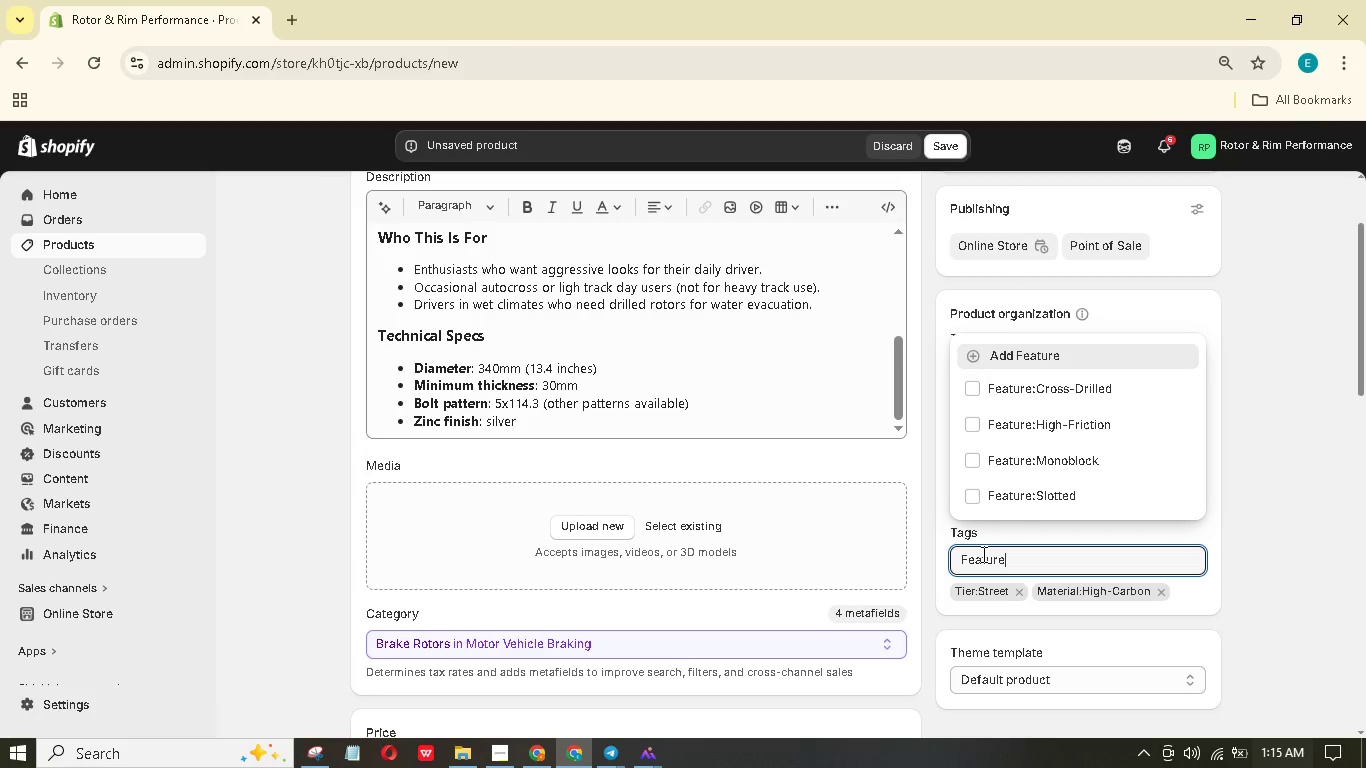 
type(:Drilled & Slotted)
 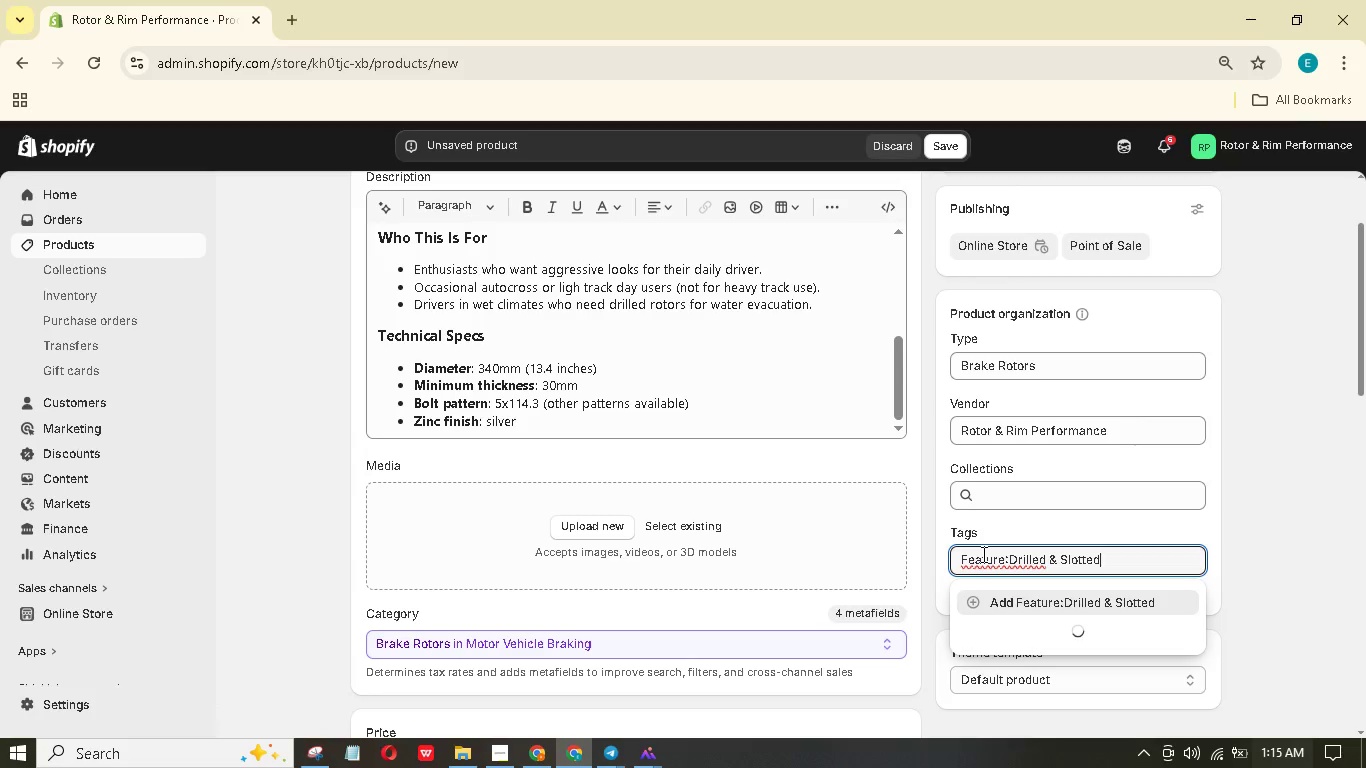 
key(Enter)
 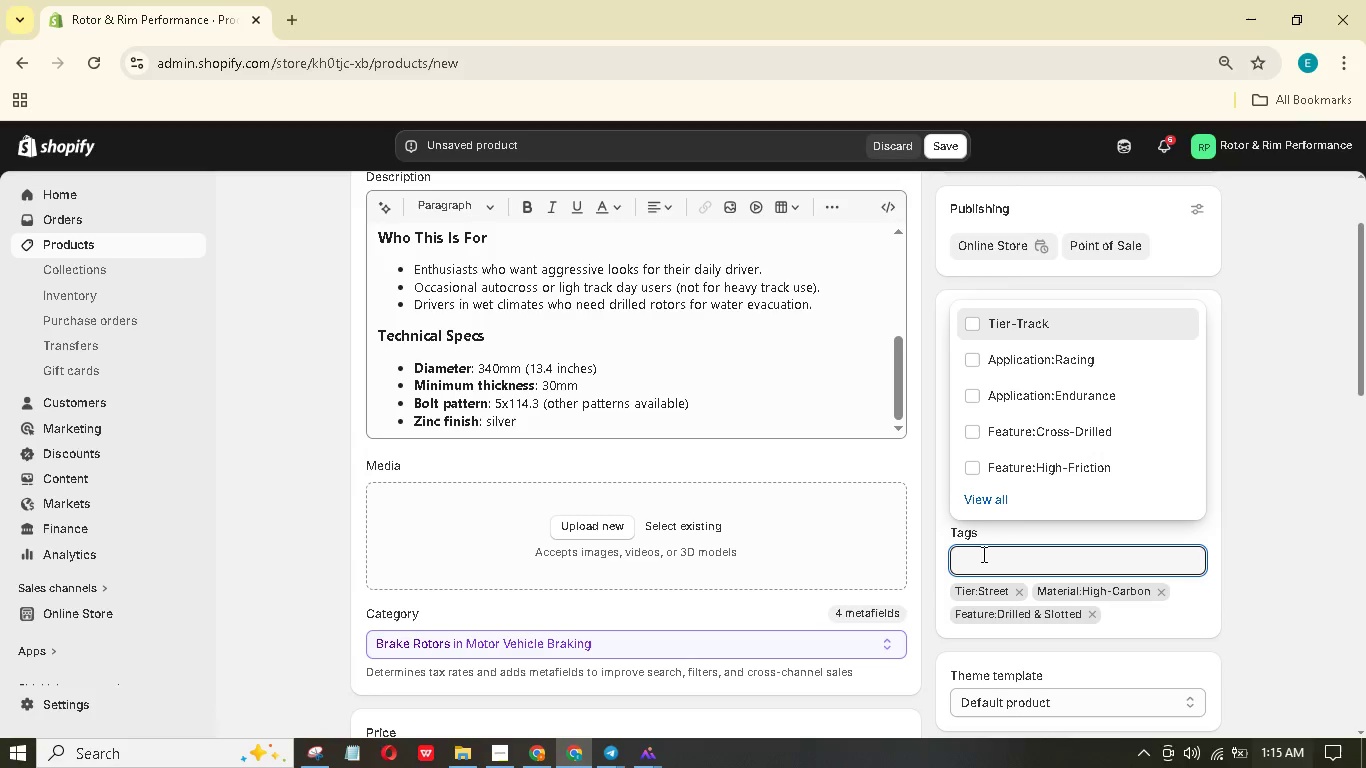 
hold_key(key=ShiftLeft, duration=1.5)
 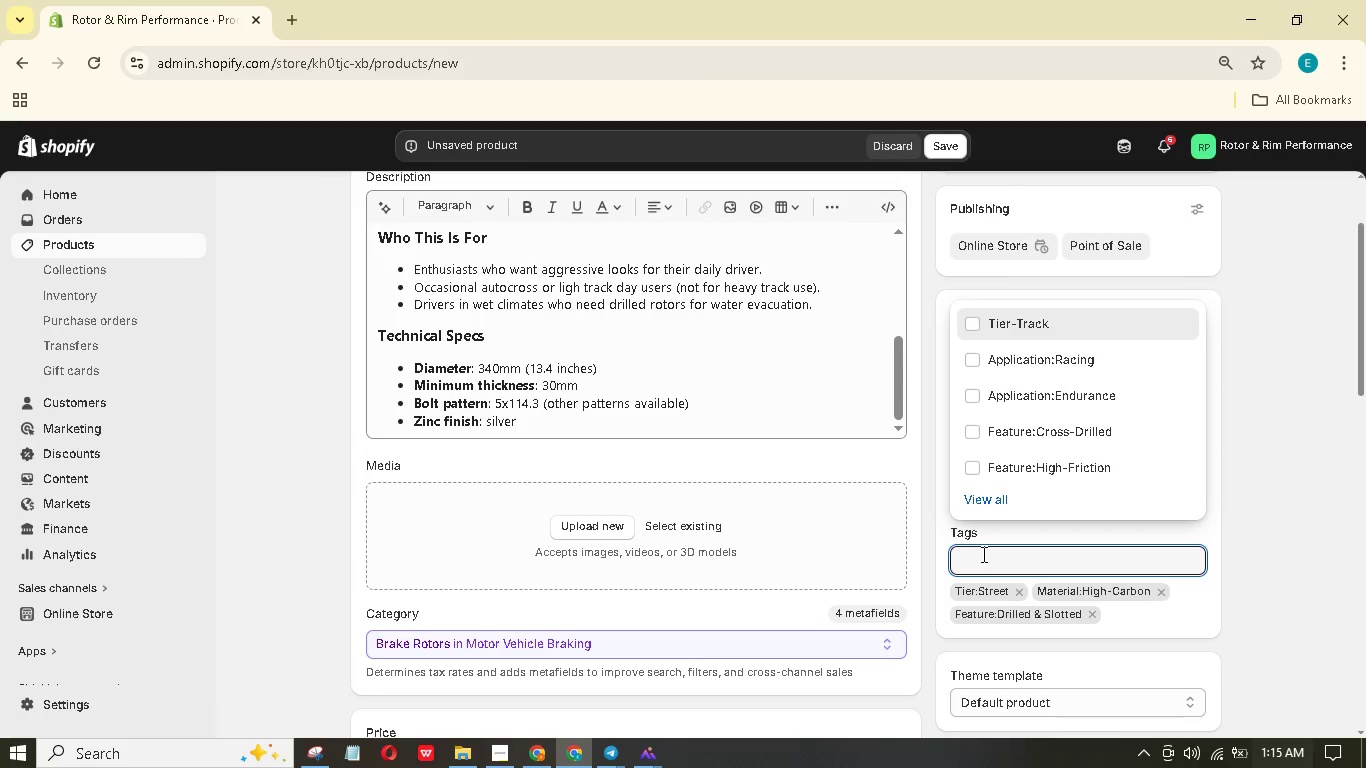 
type(Ap)
 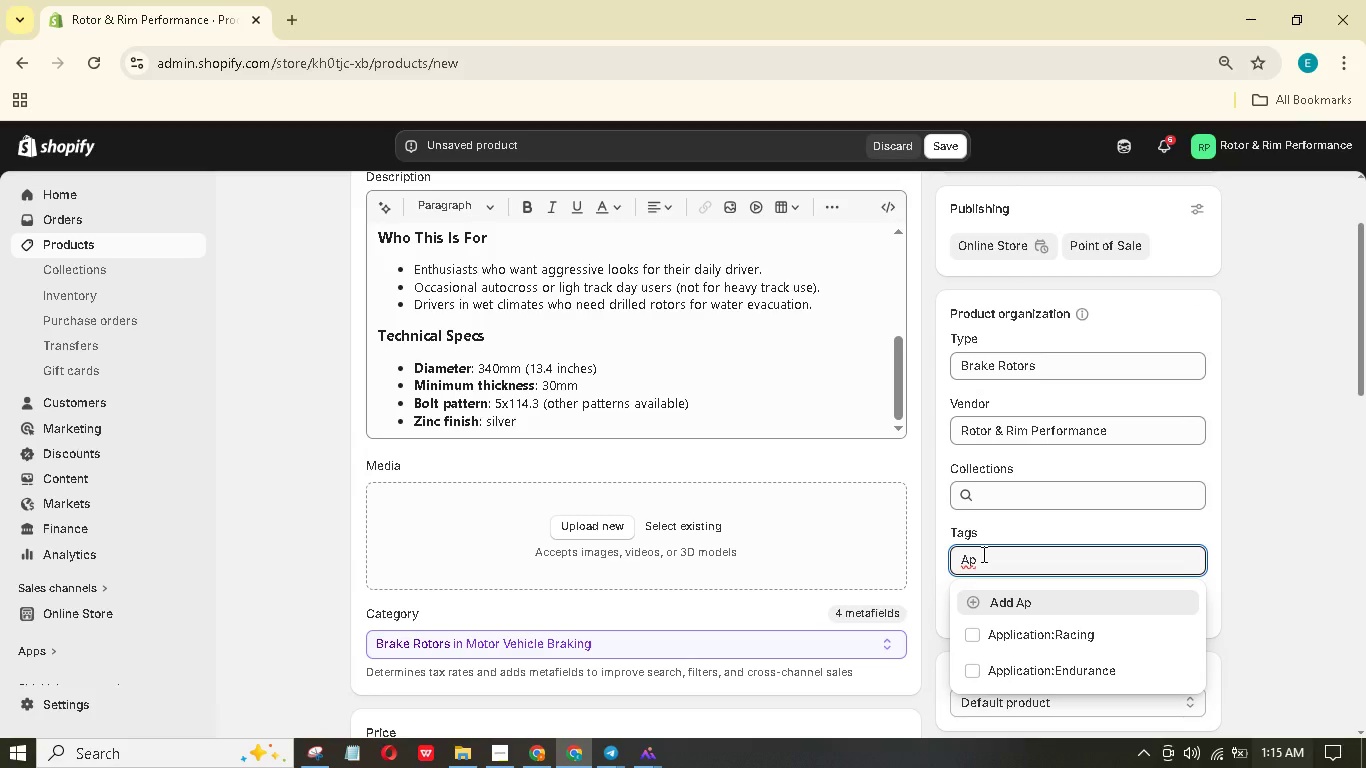 
type(plication:Daily Driving)
 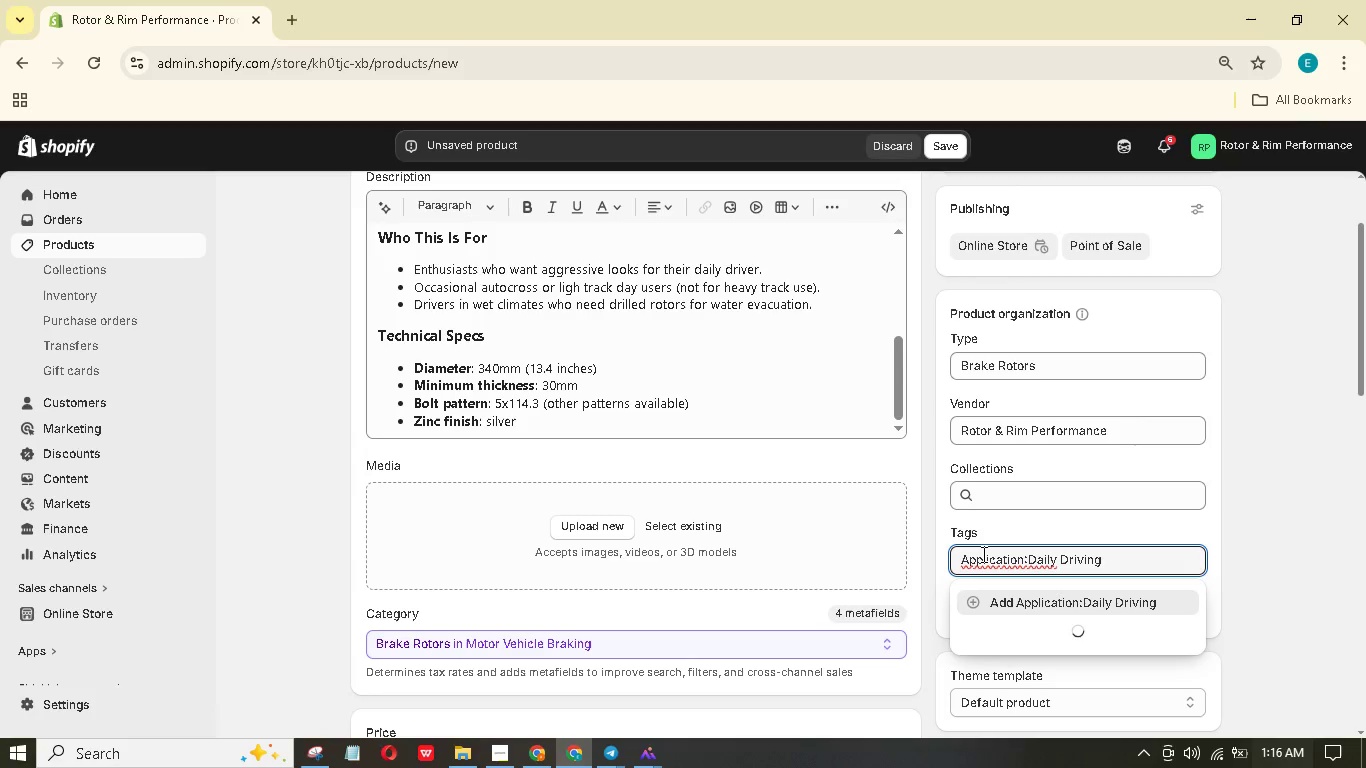 
key(Enter)
 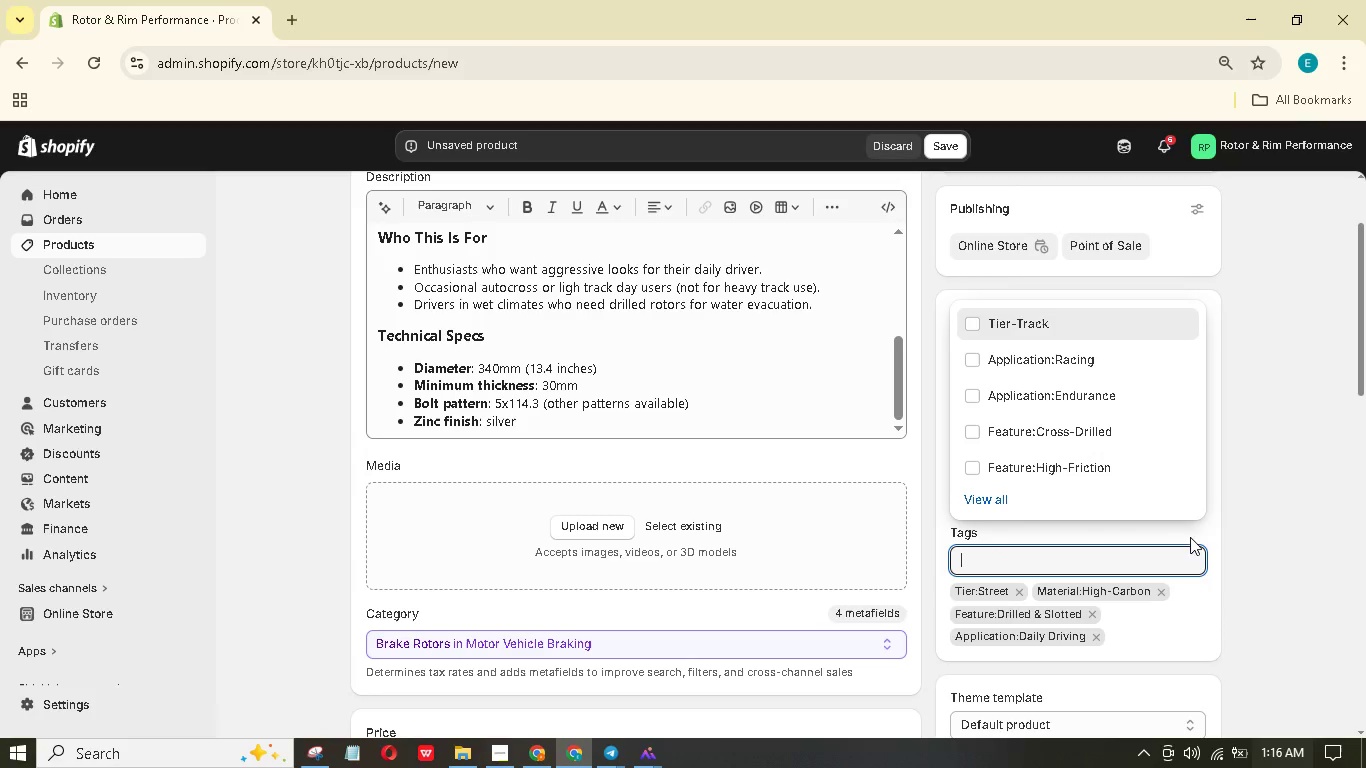 
left_click([1273, 468])
 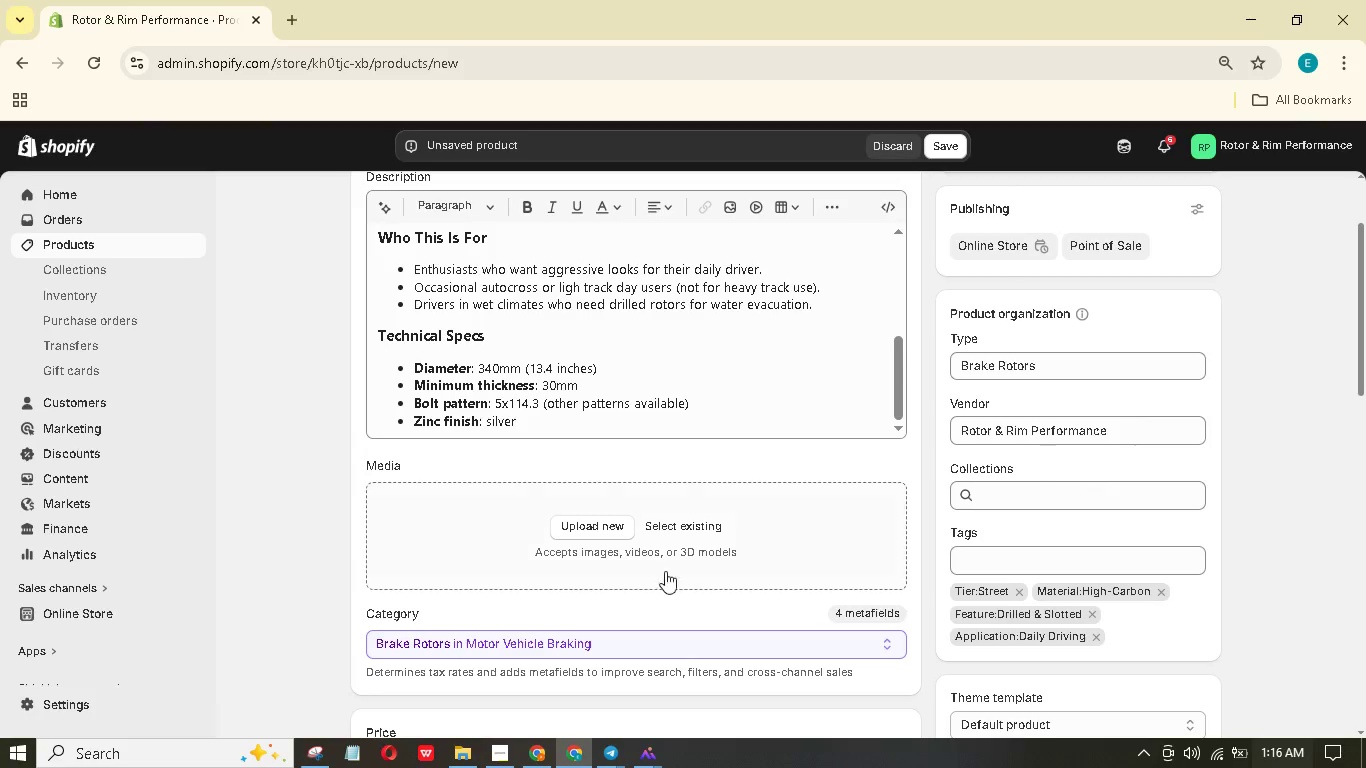 
mouse_move([573, 514])
 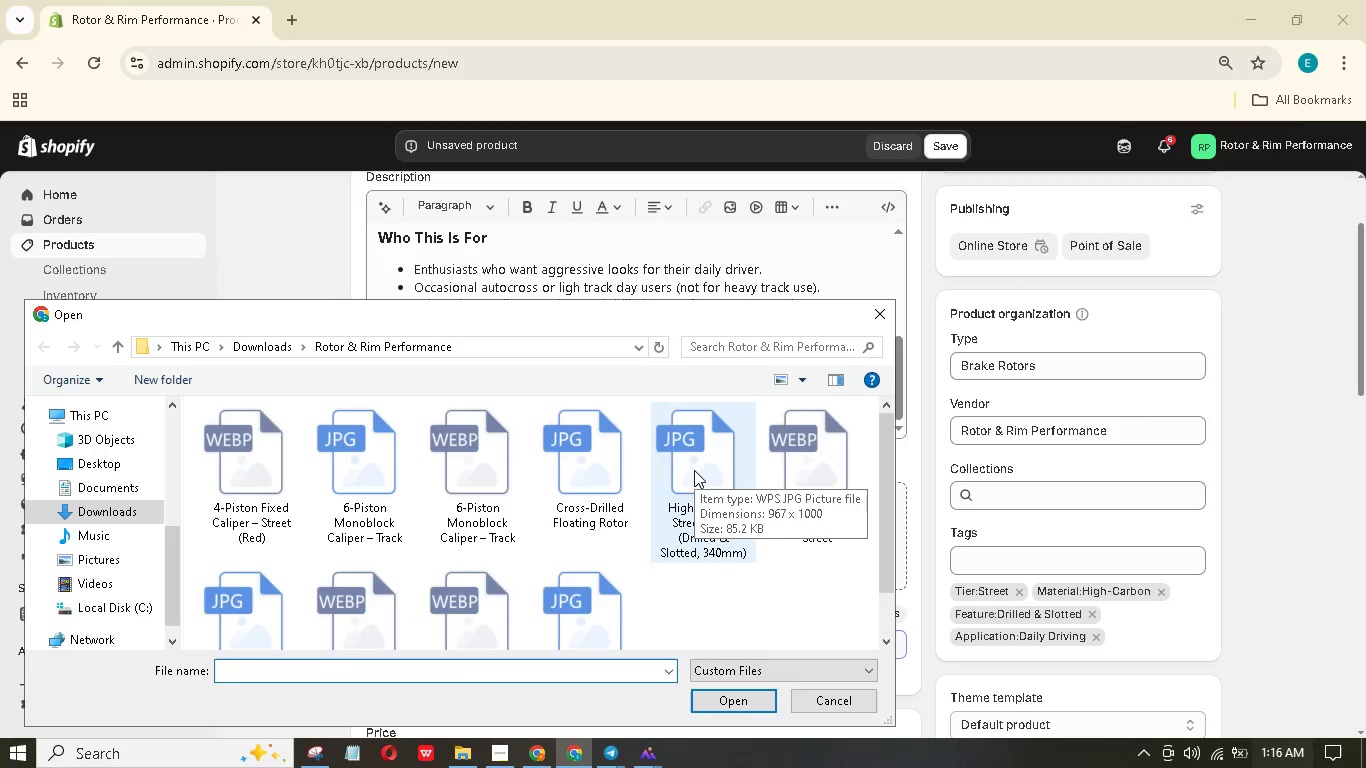 
left_click([713, 698])
 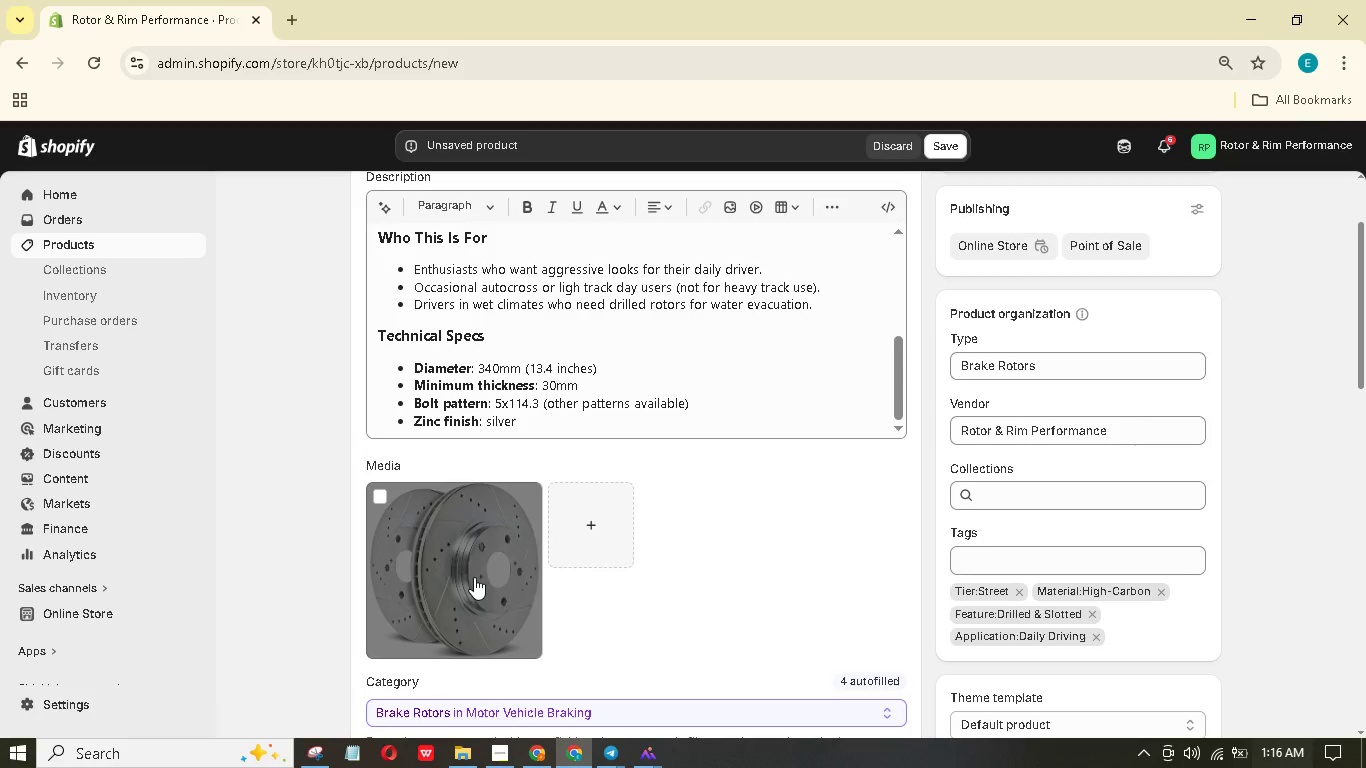 
wait(15.14)
 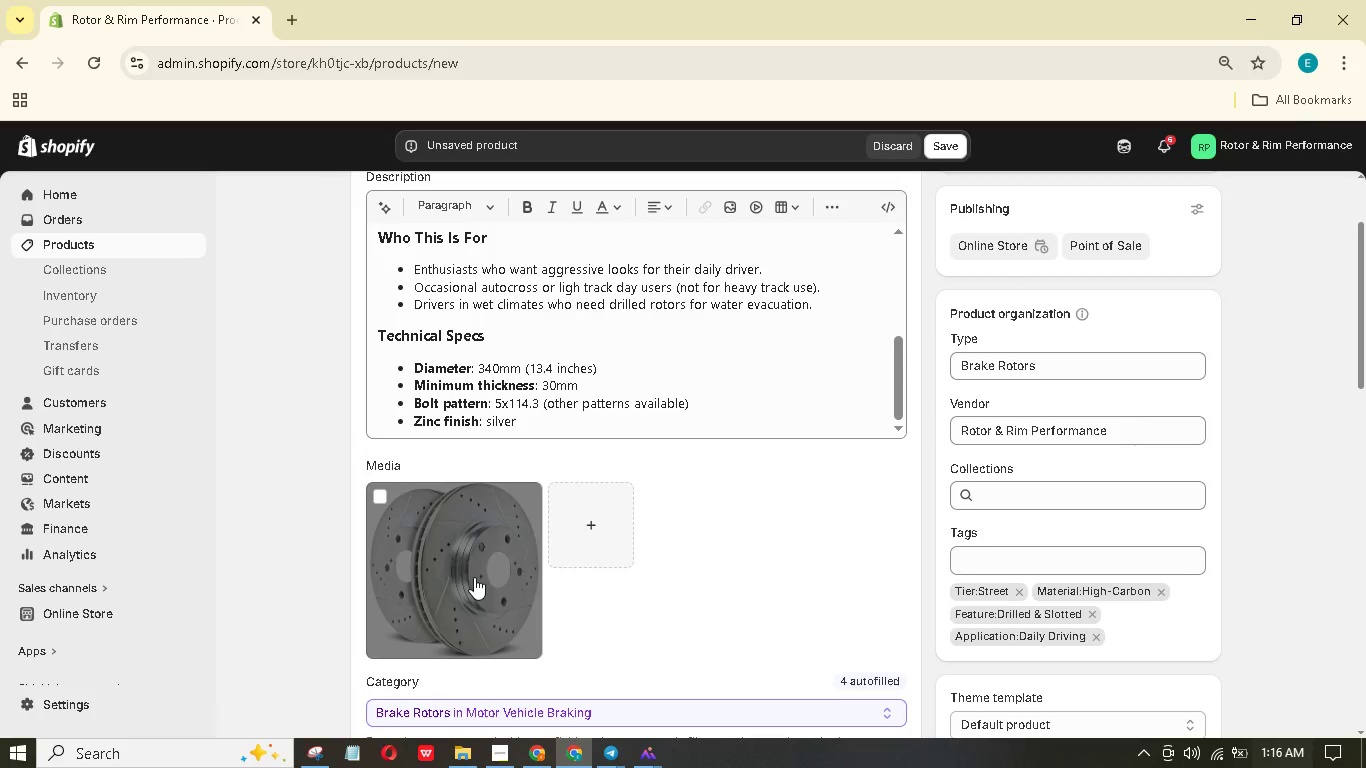 
left_click([1159, 354])
 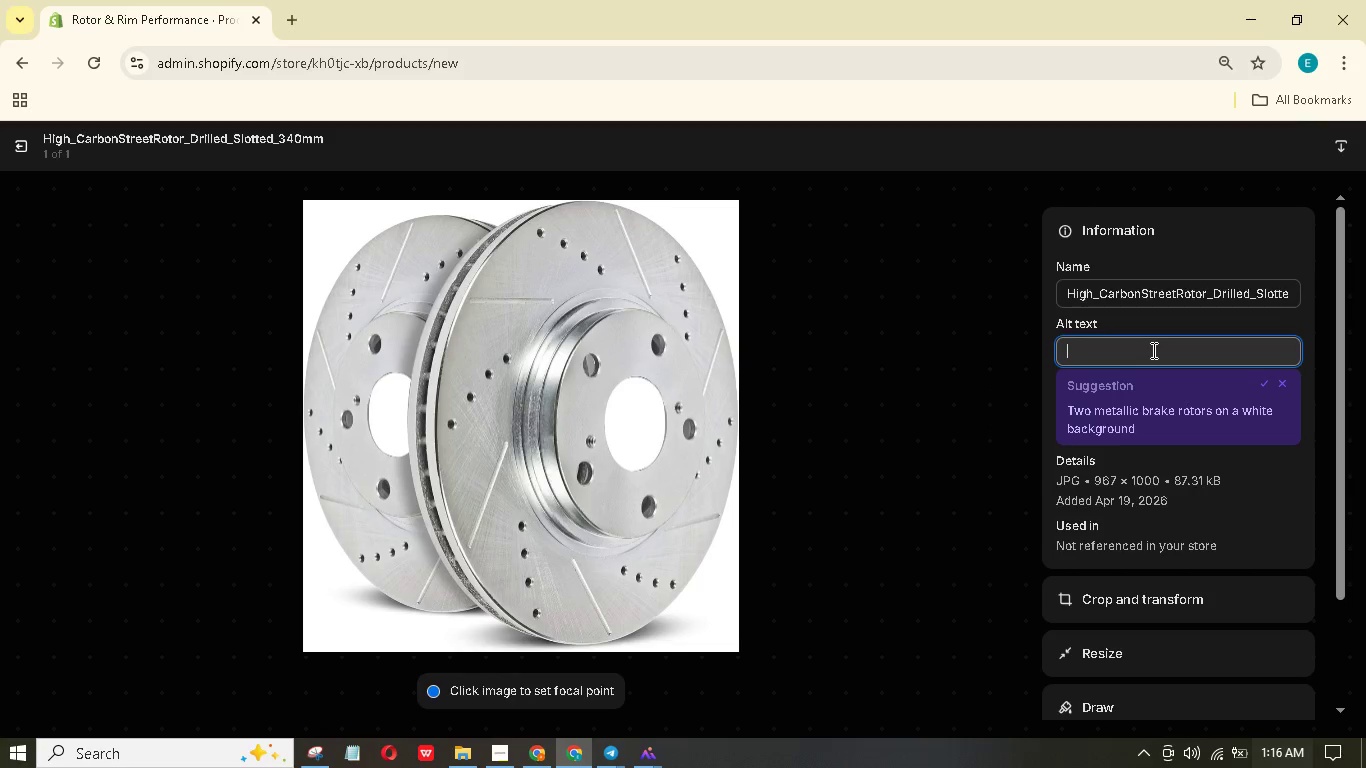 
type(A 340)
 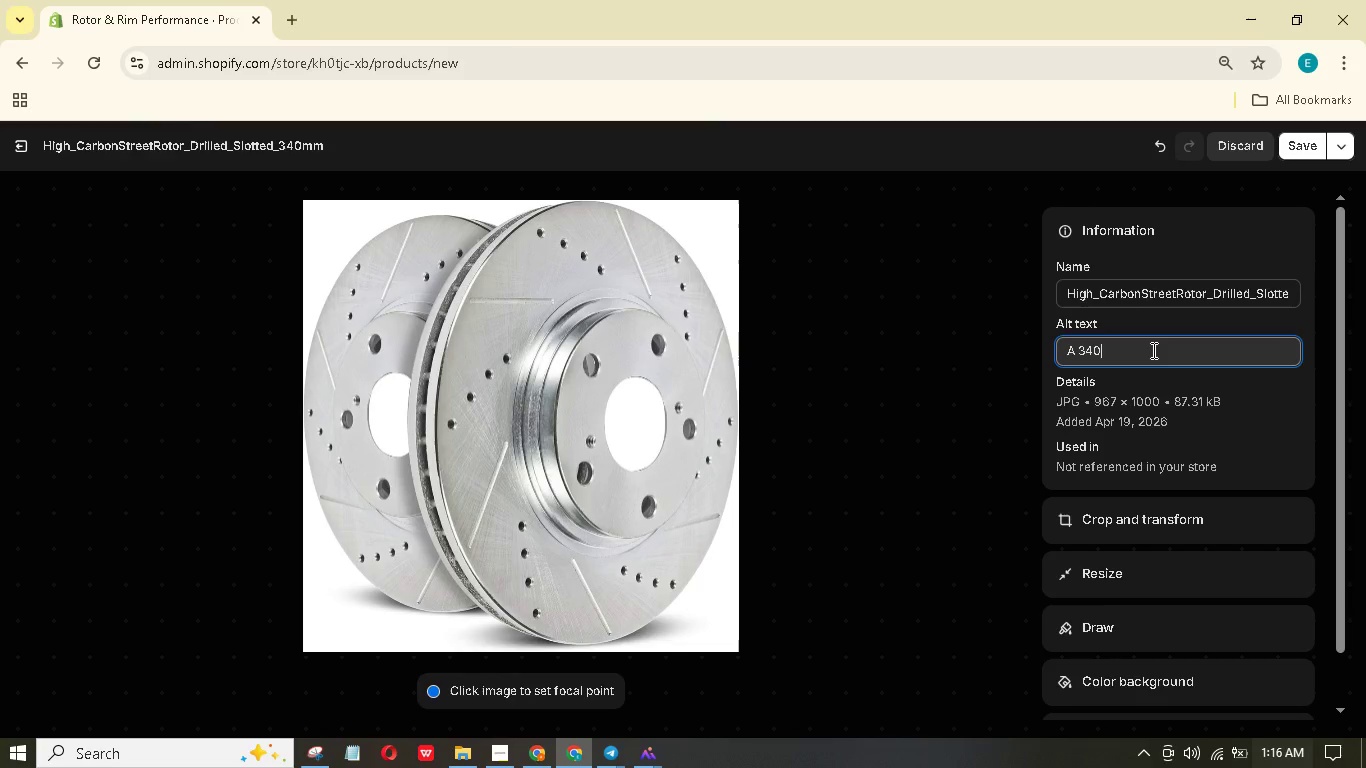 
type(mm high-carbon street rotor ith drilled & slotted face. Zinc plated, corrosion resistant. Gret for aily f)
key(Backspace)
type(driving and occasional trak.)
 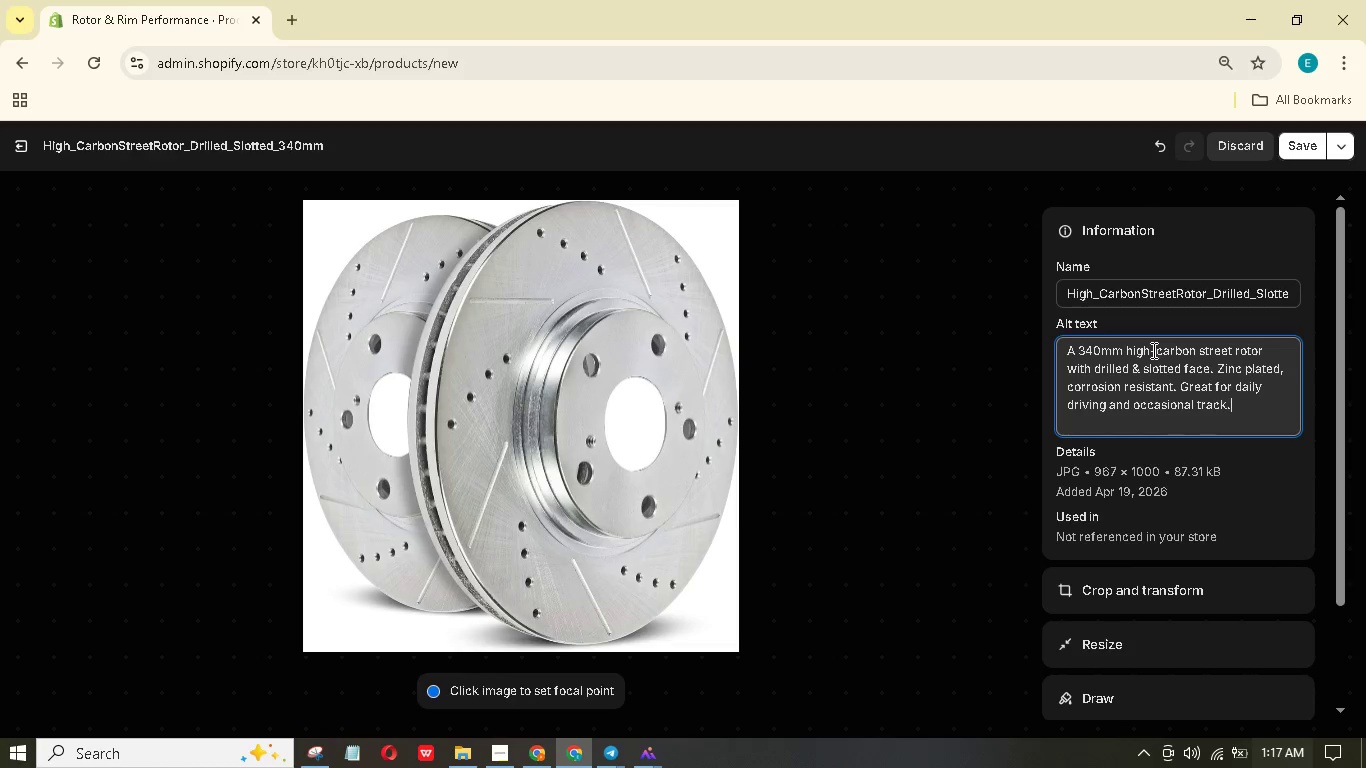 
hold_key(key=W, duration=0.31)
 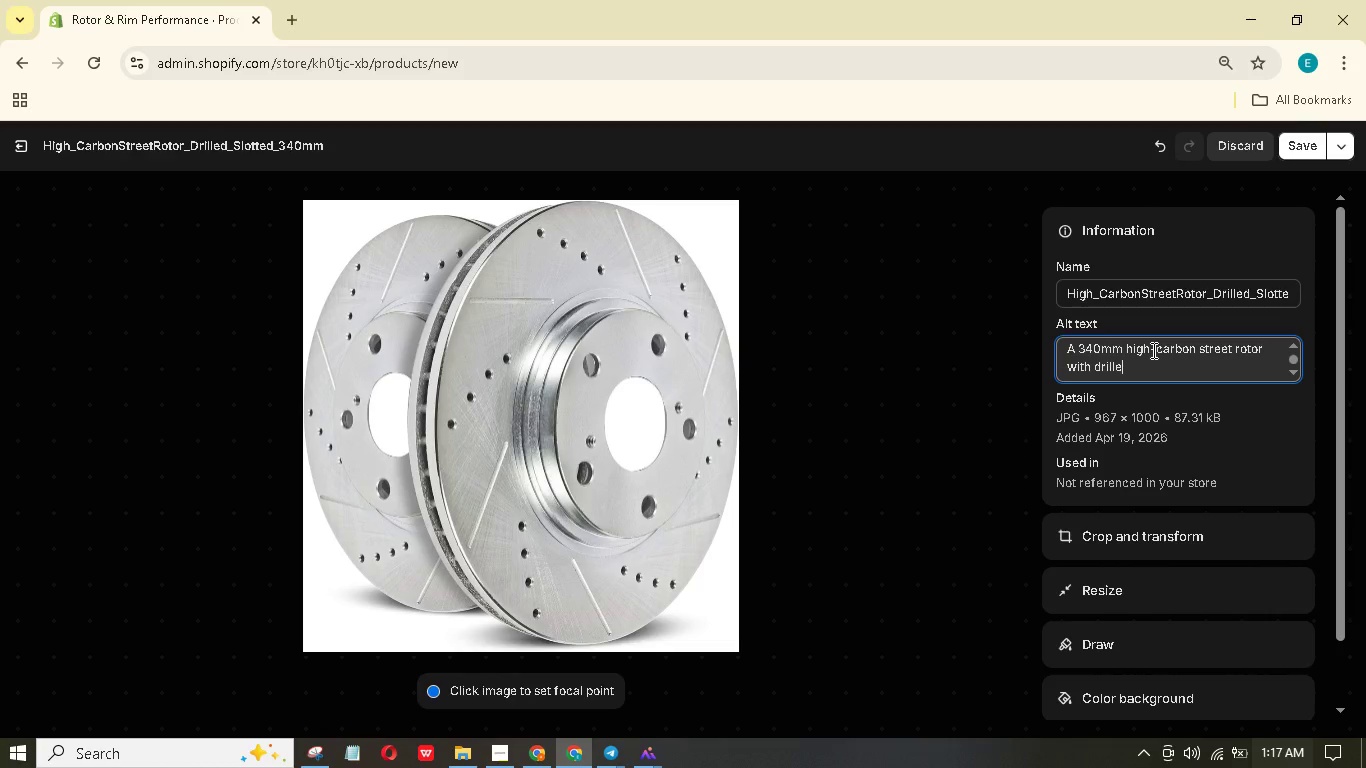 
left_click([1289, 150])
 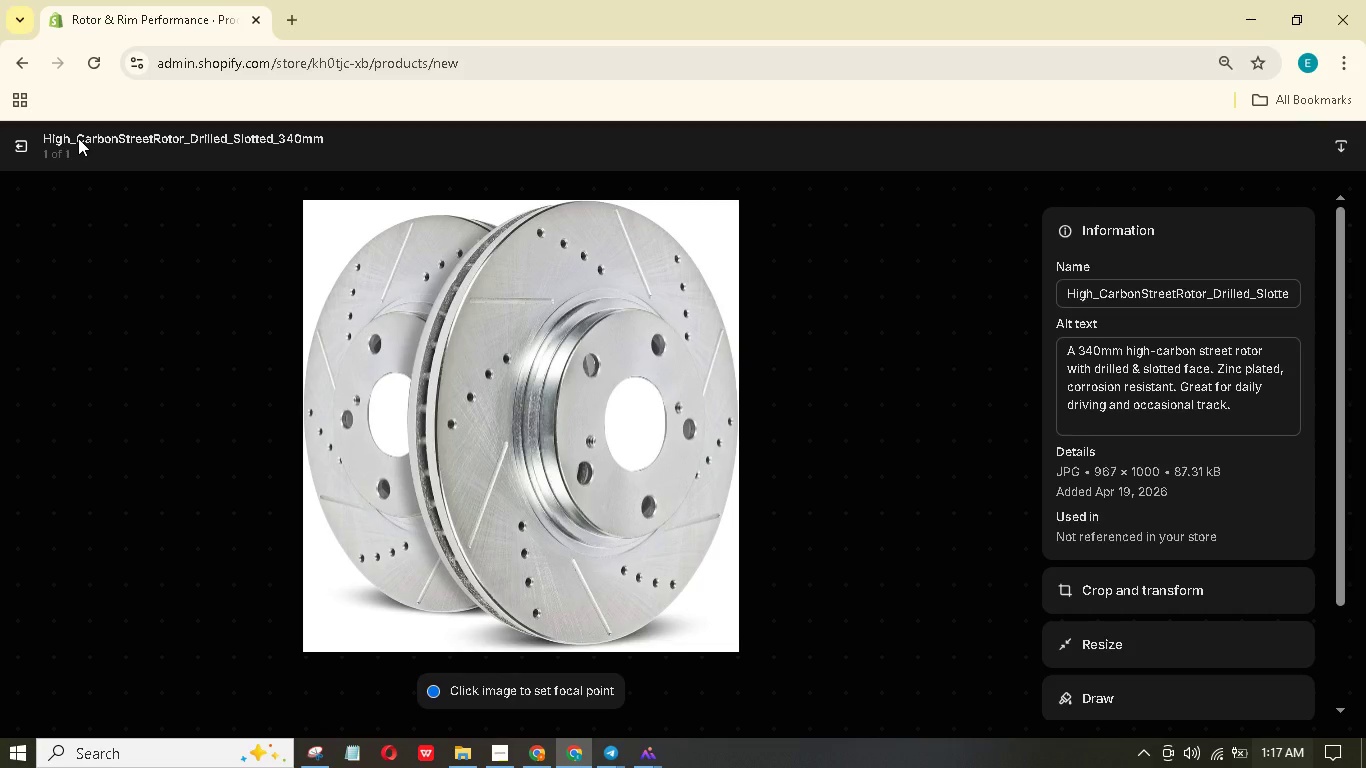 
wait(10.14)
 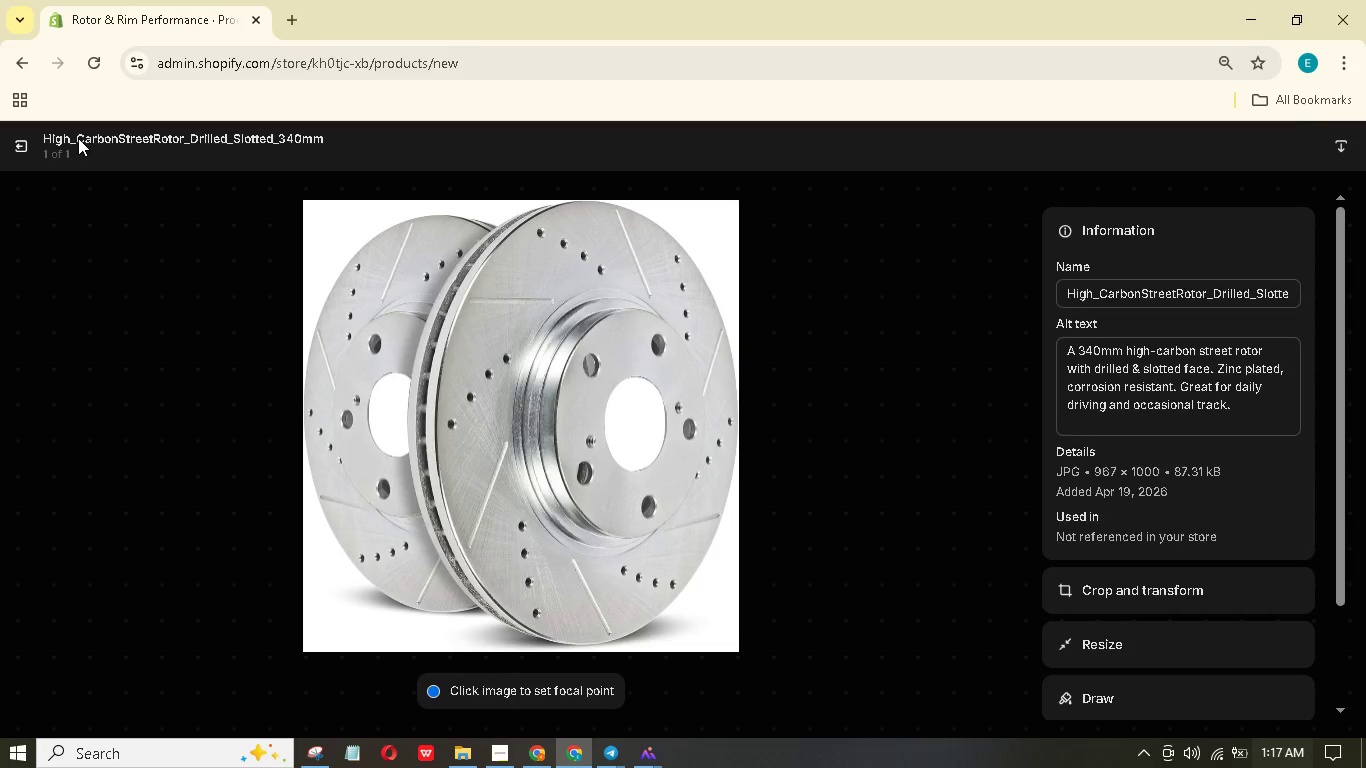 
left_click([24, 155])
 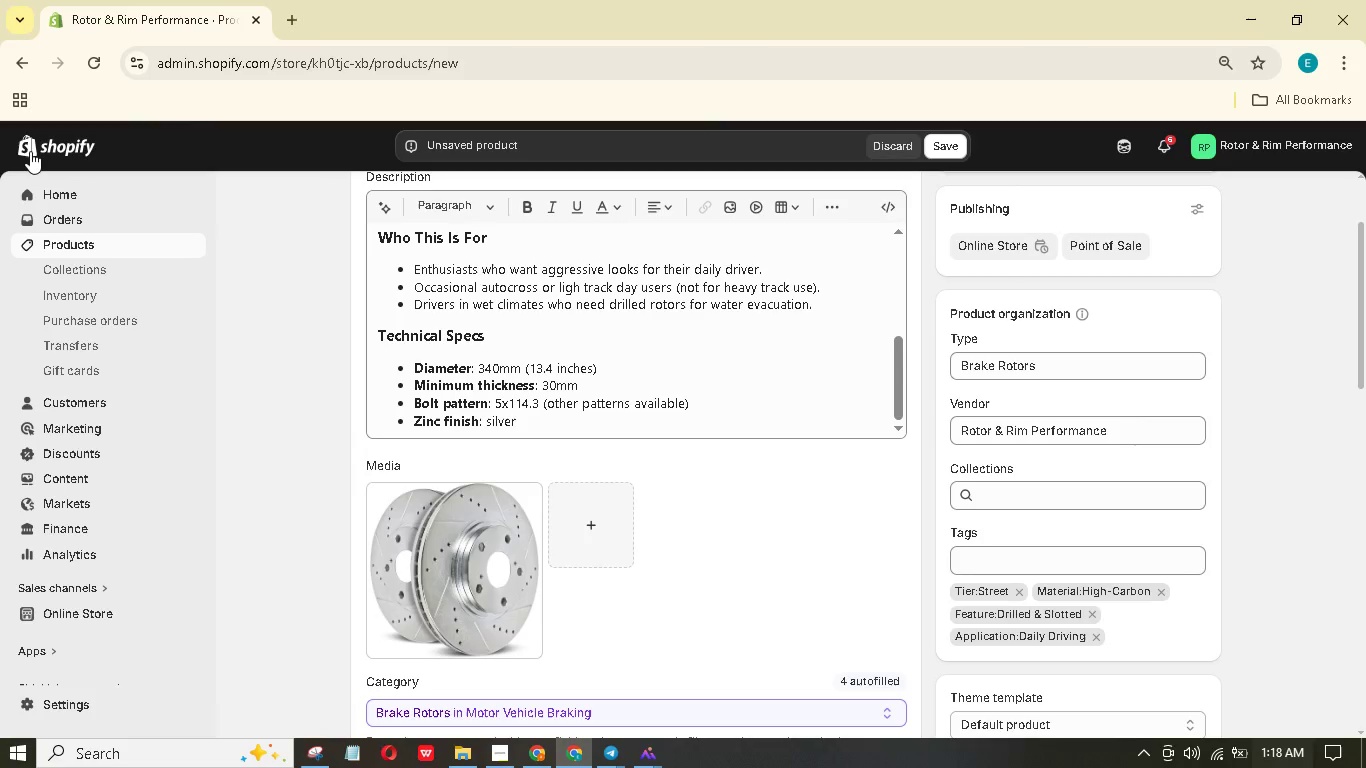 
scroll: coordinate [491, 449], scroll_direction: down, amount: 9.0
 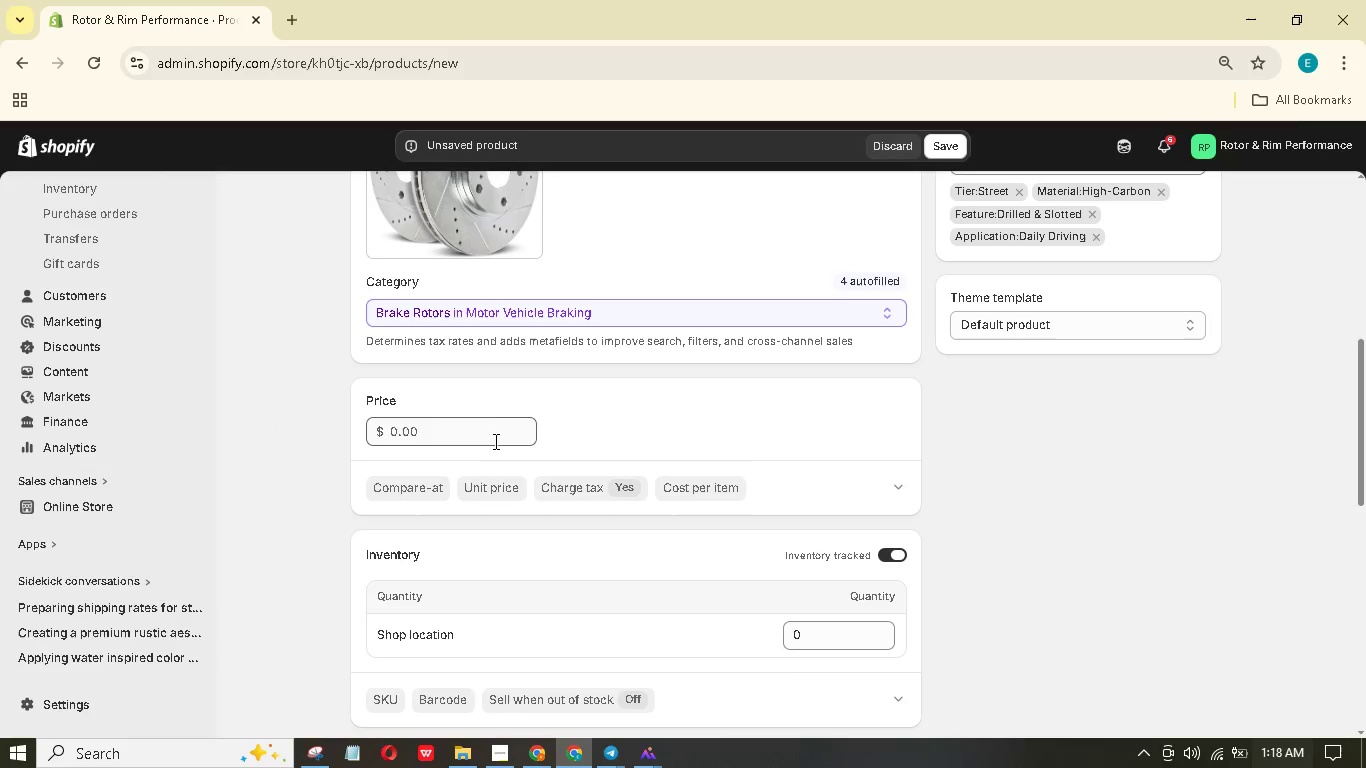 
double_click([494, 441])
 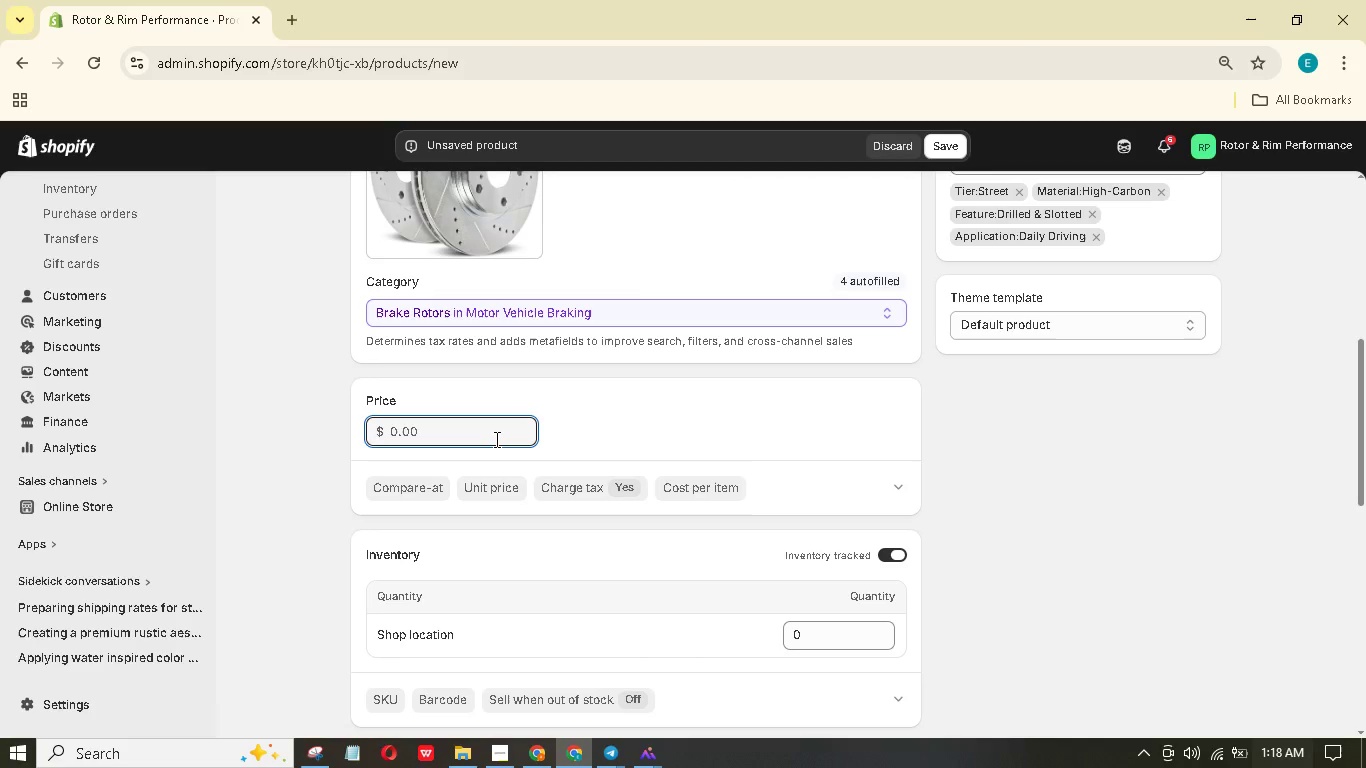 
key(Numpad2)
 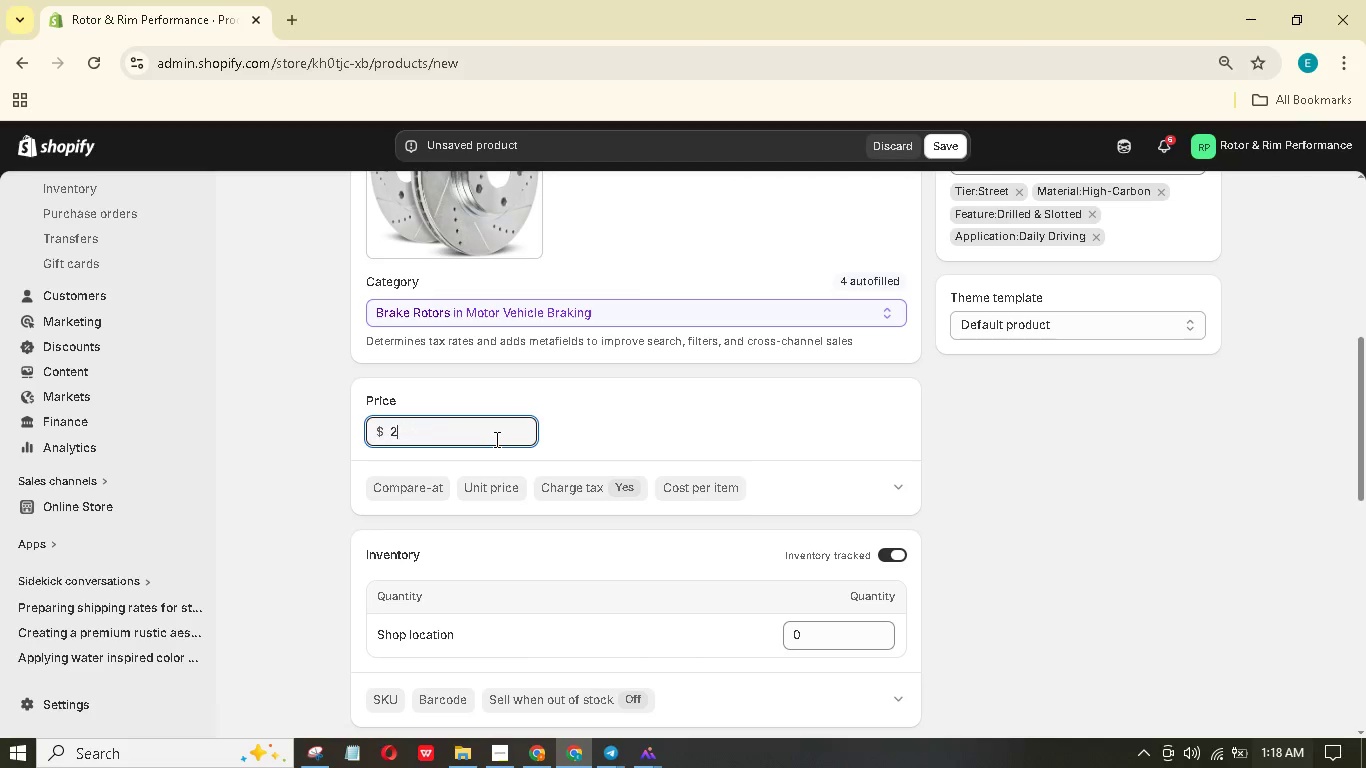 
key(Numpad8)
 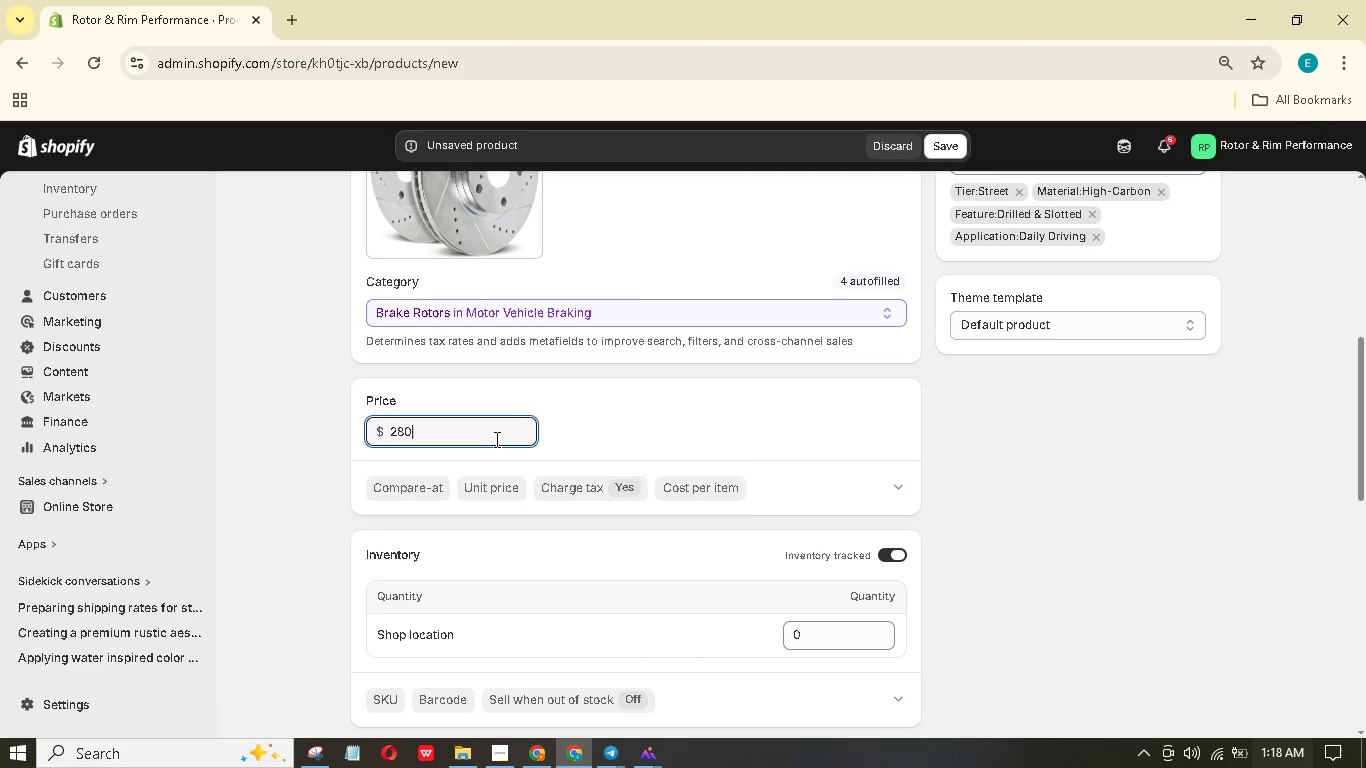 
key(Numpad0)
 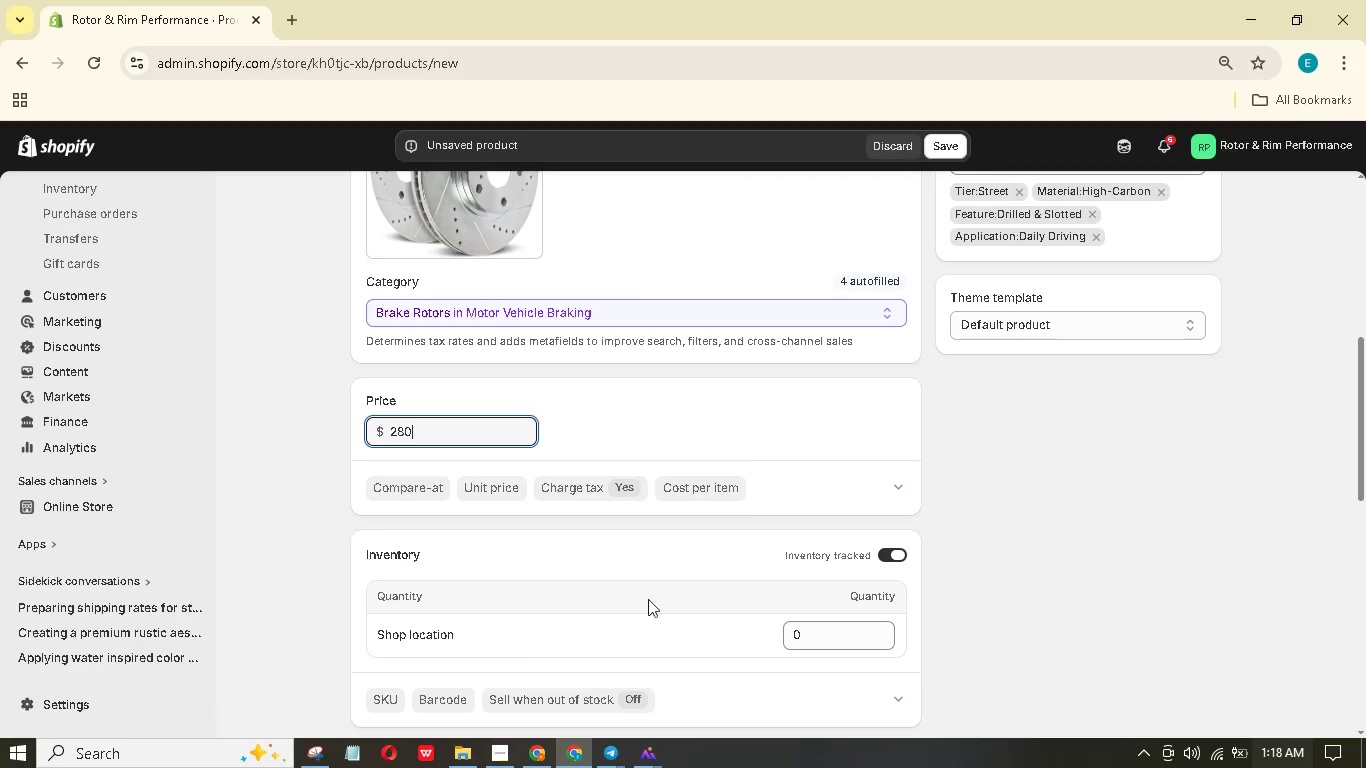 
left_click([830, 628])
 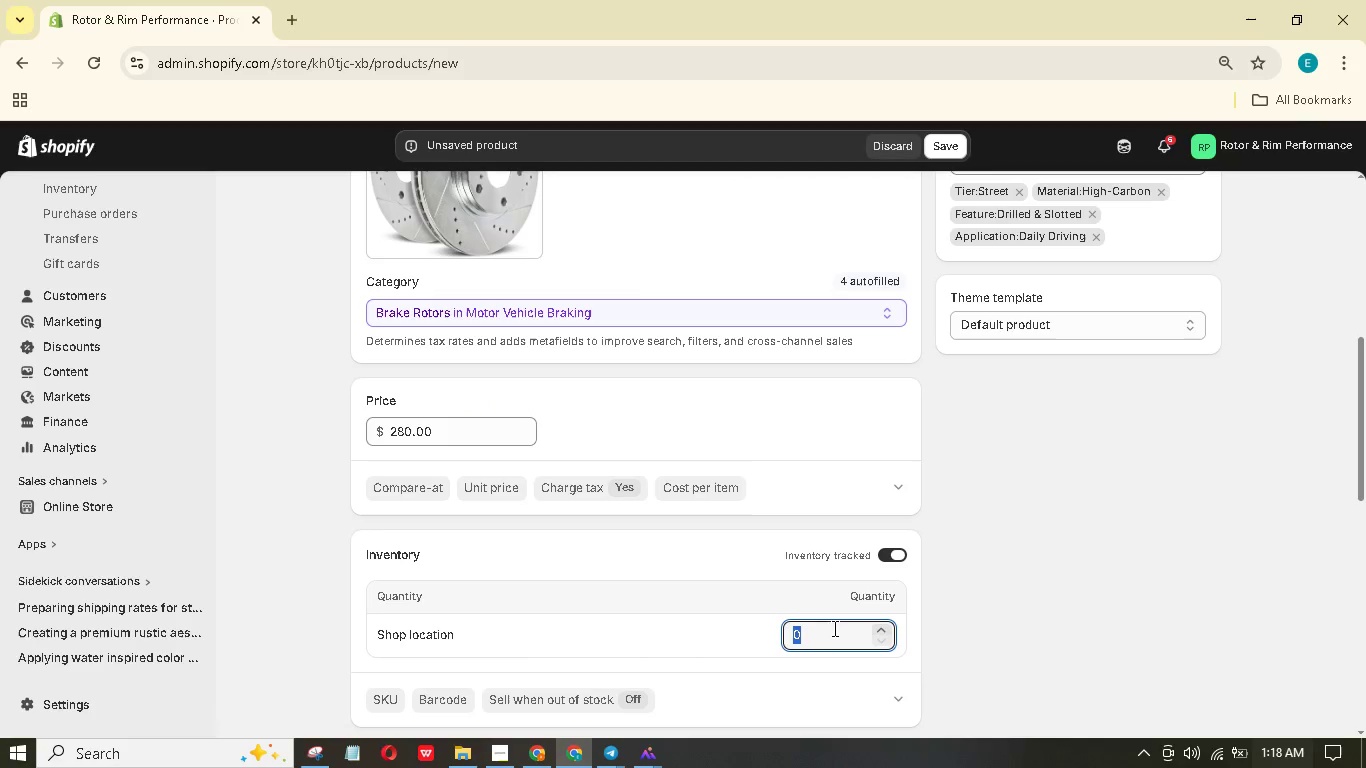 
key(Numpad1)
 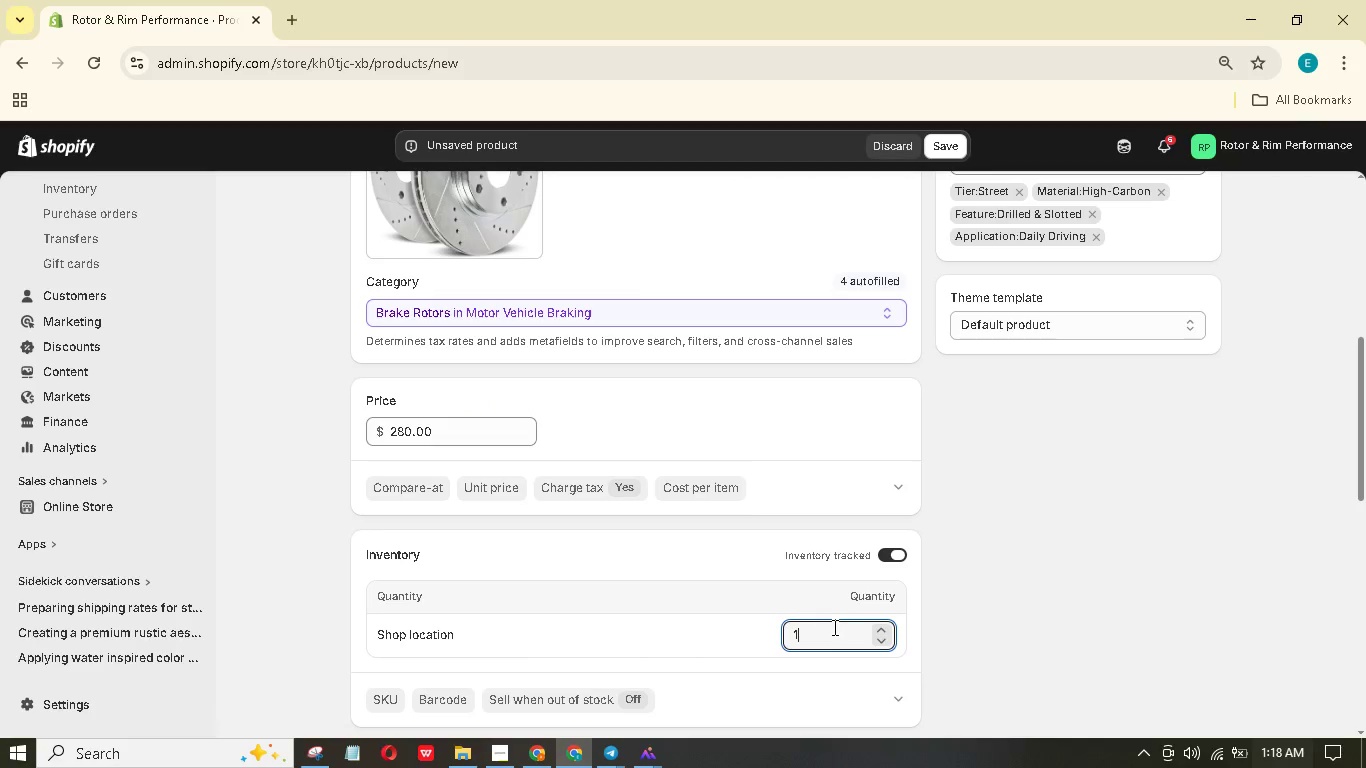 
key(Numpad0)
 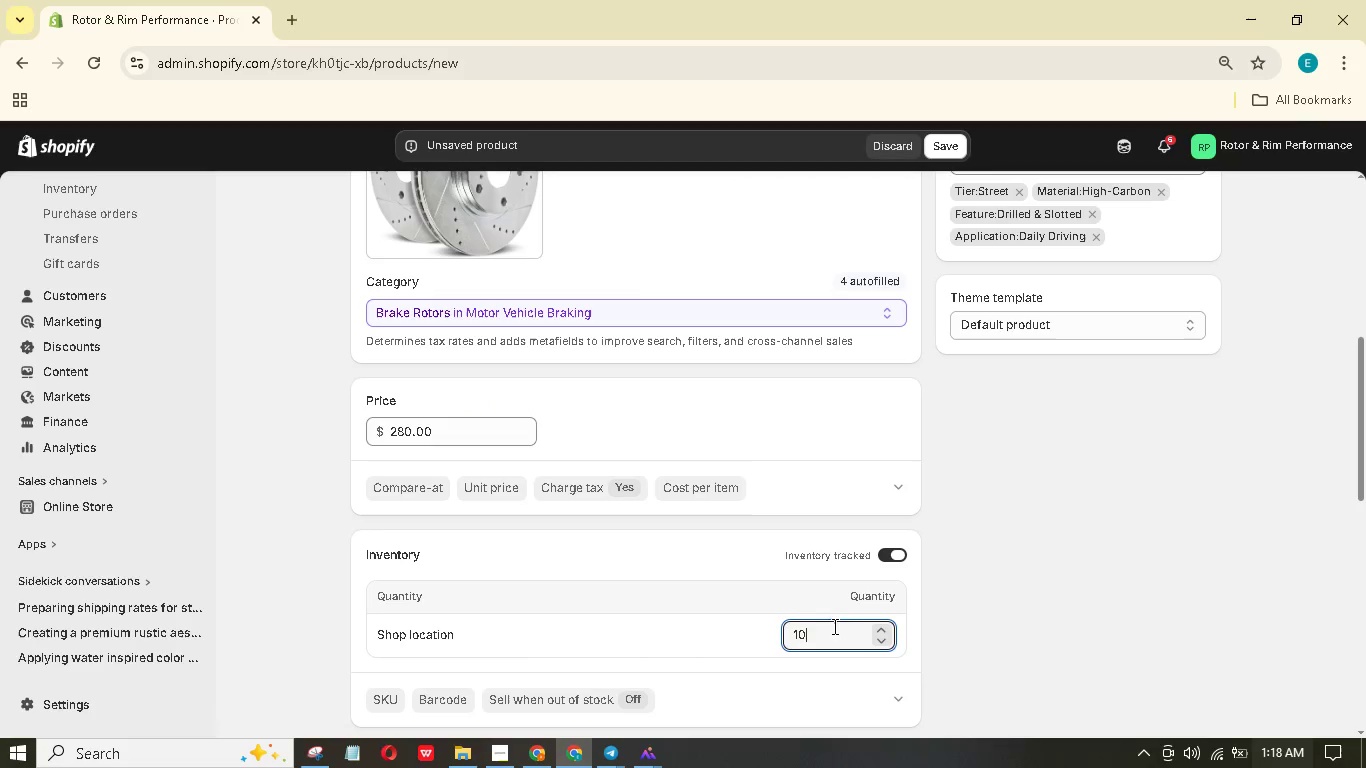 
key(Numpad0)
 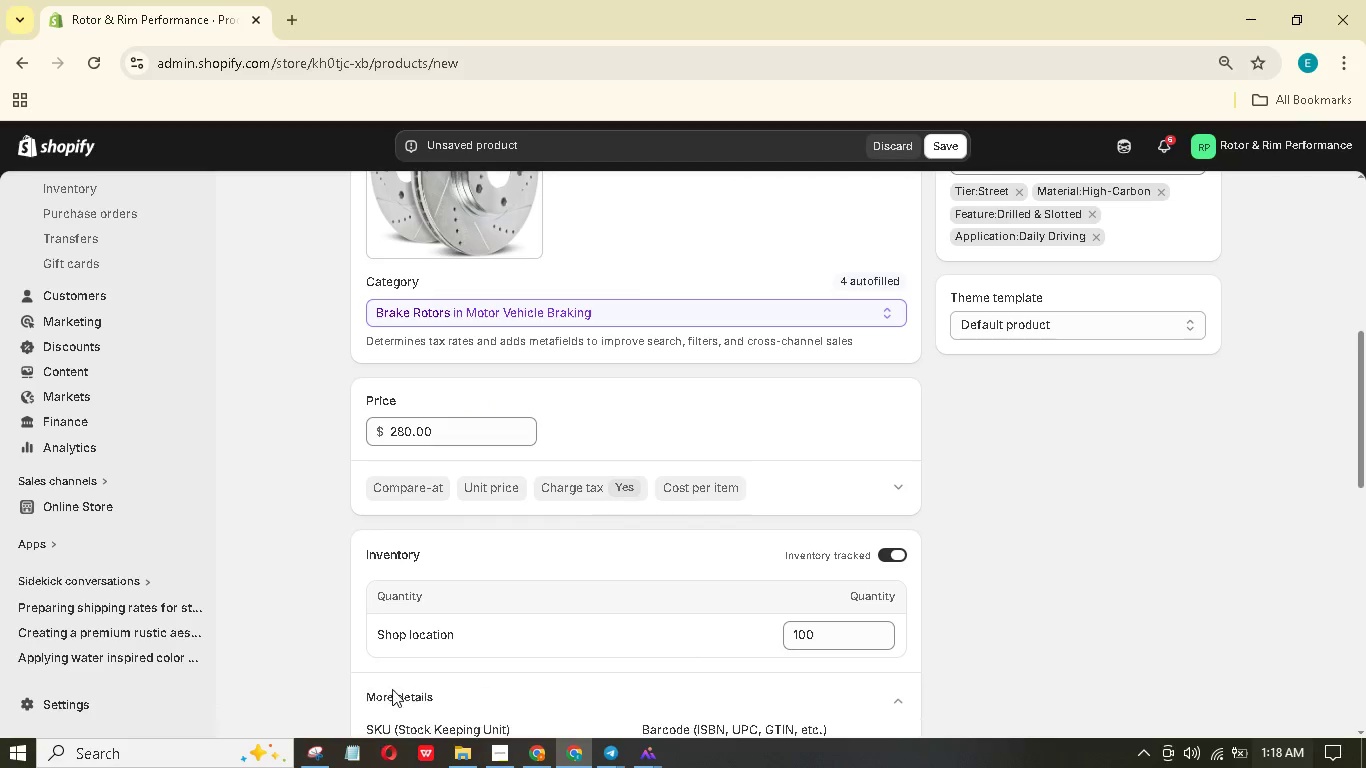 
type(RRP-HCSD-01)
 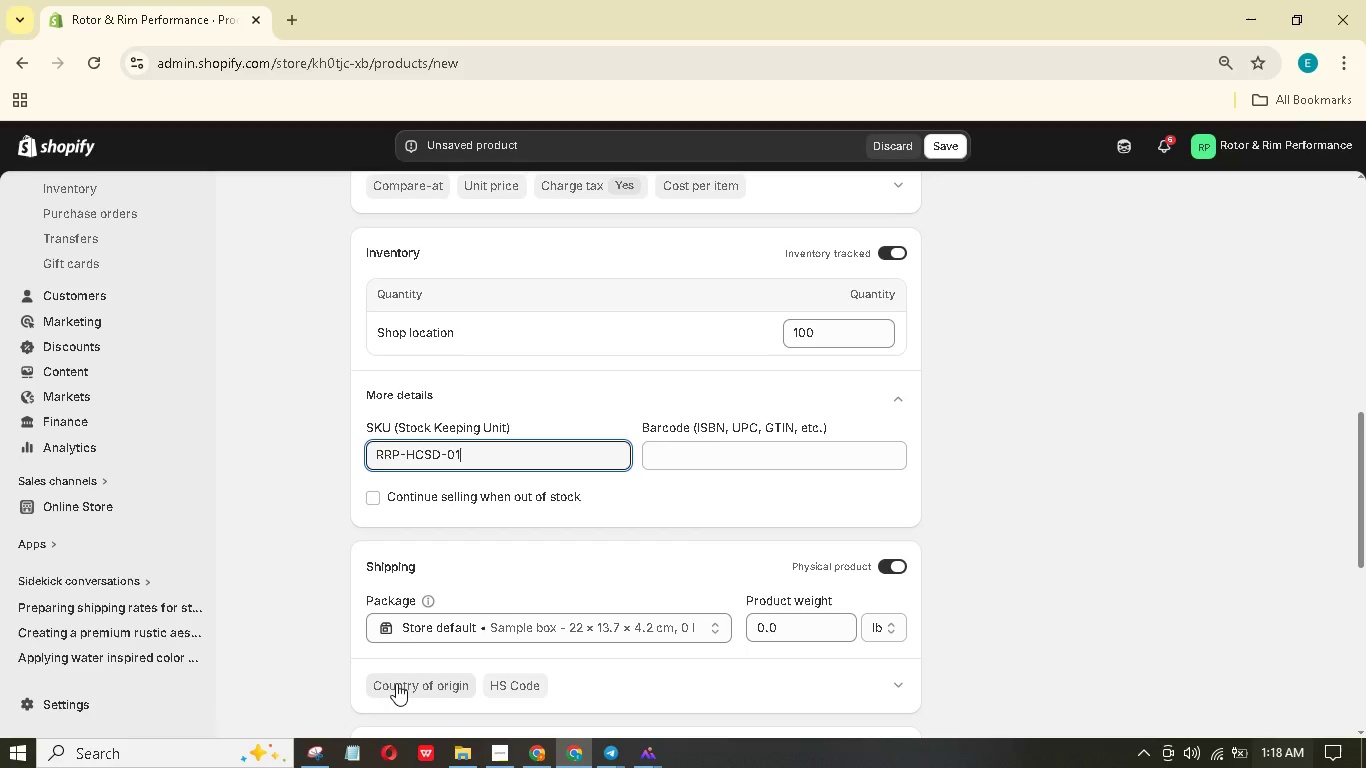 
left_click_drag(start_coordinate=[790, 622], to_coordinate=[749, 625])
 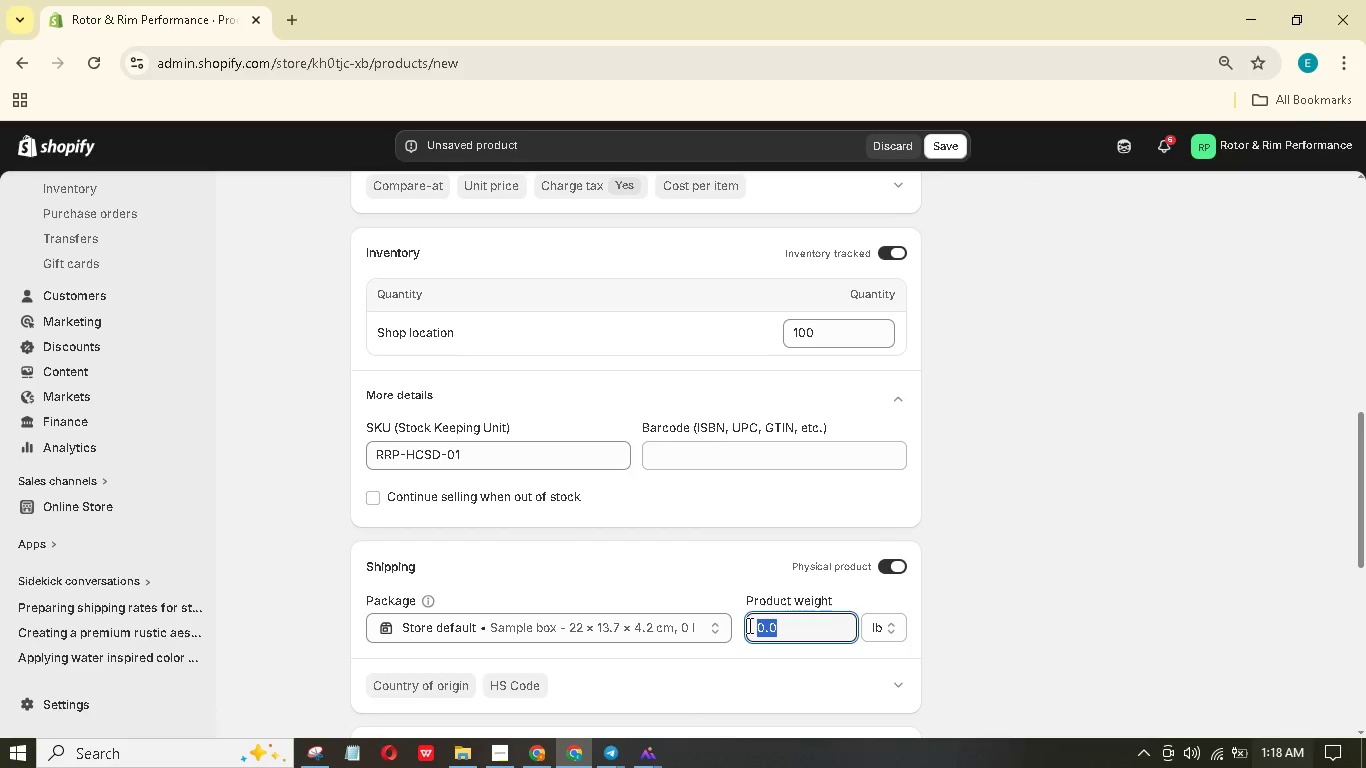 
double_click([748, 625])
 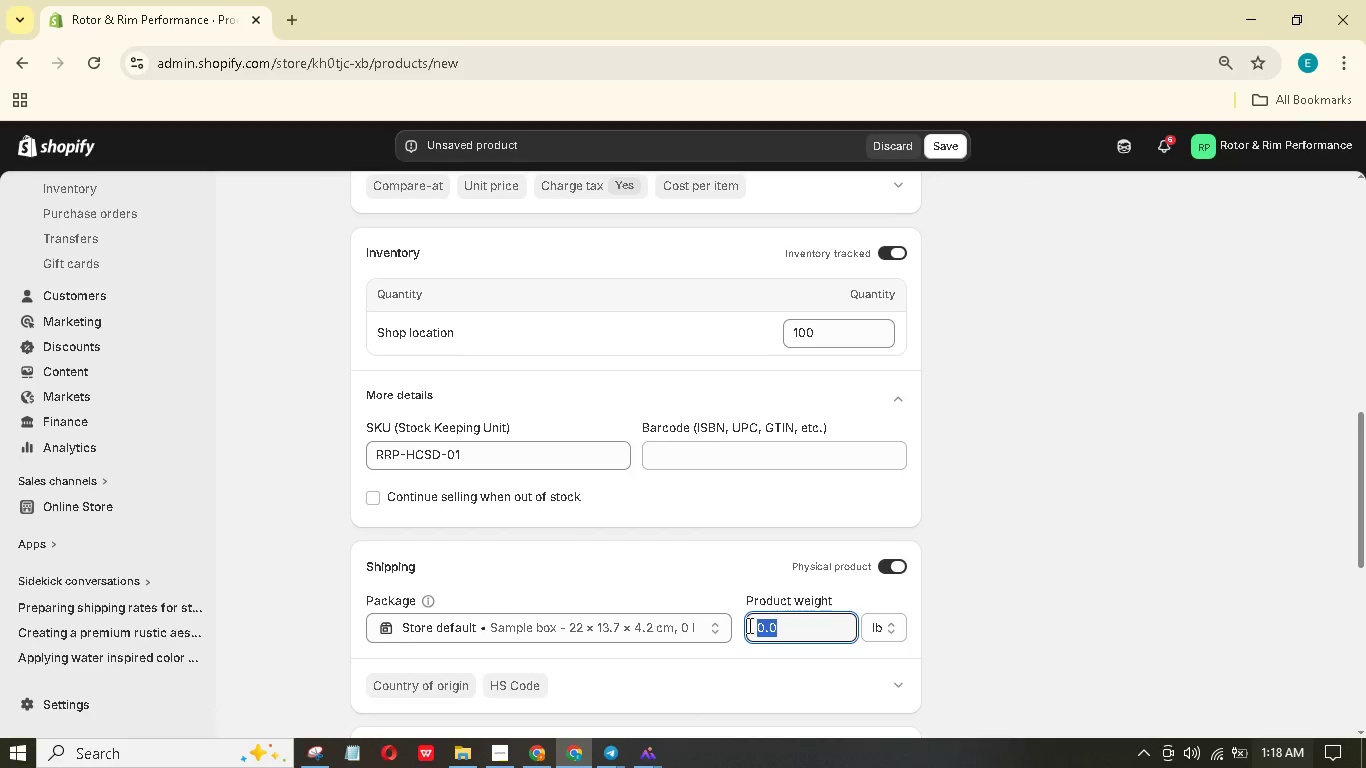 
key(Numpad1)
 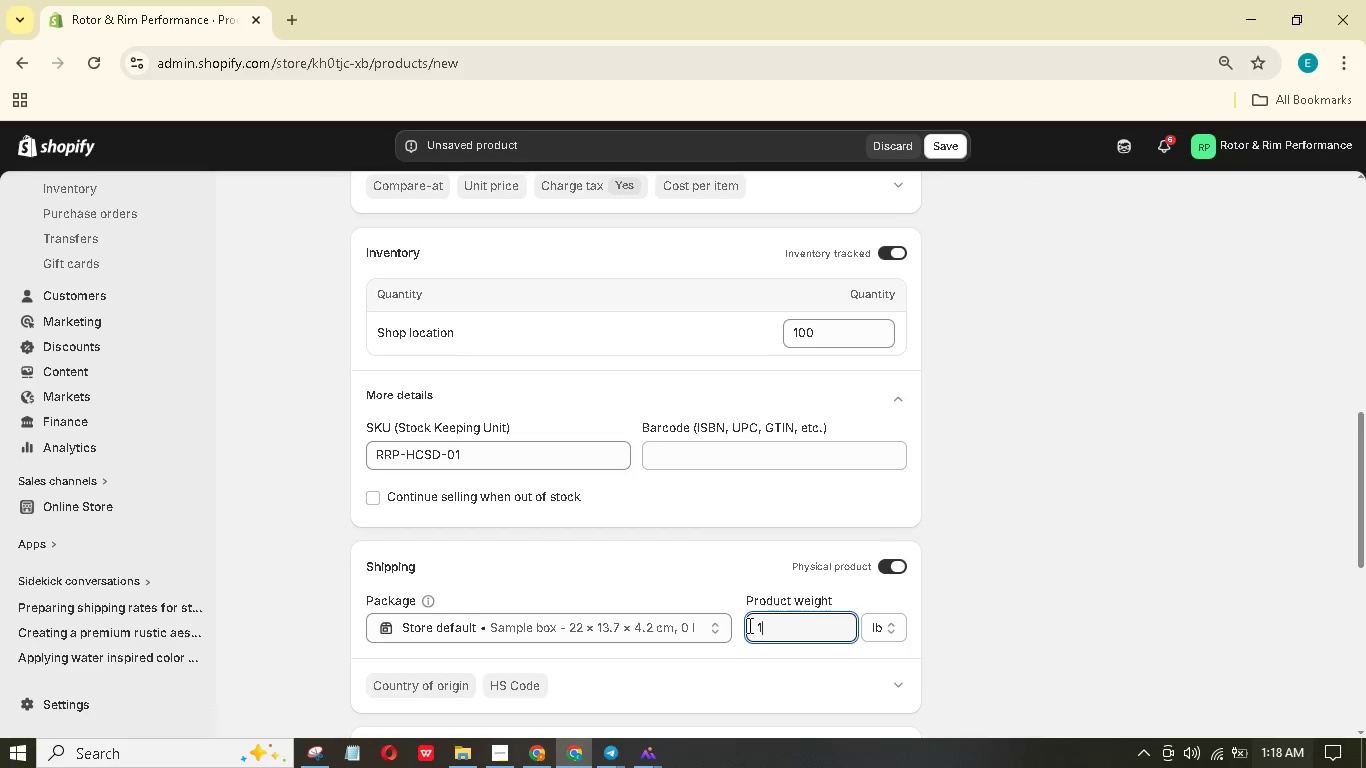 
key(Numpad9)
 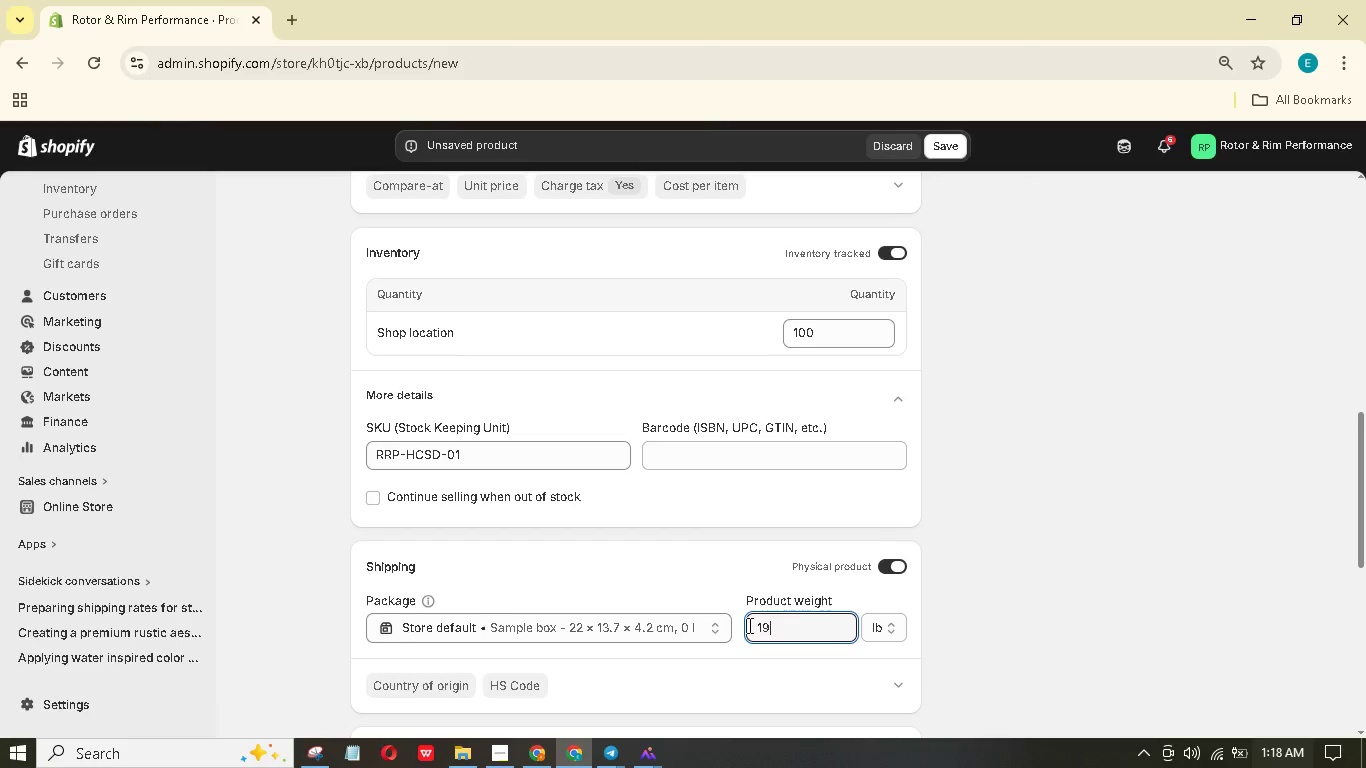 
key(NumpadDecimal)
 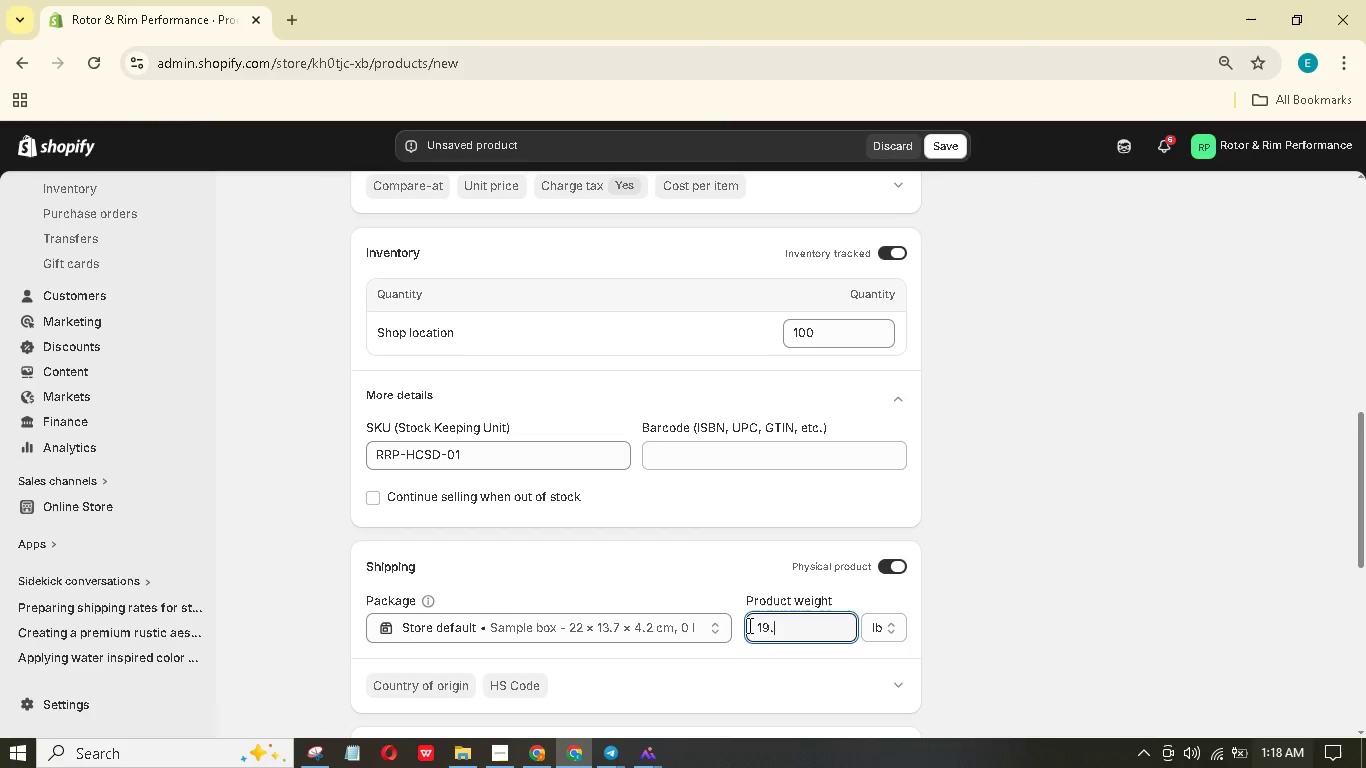 
key(Numpad5)
 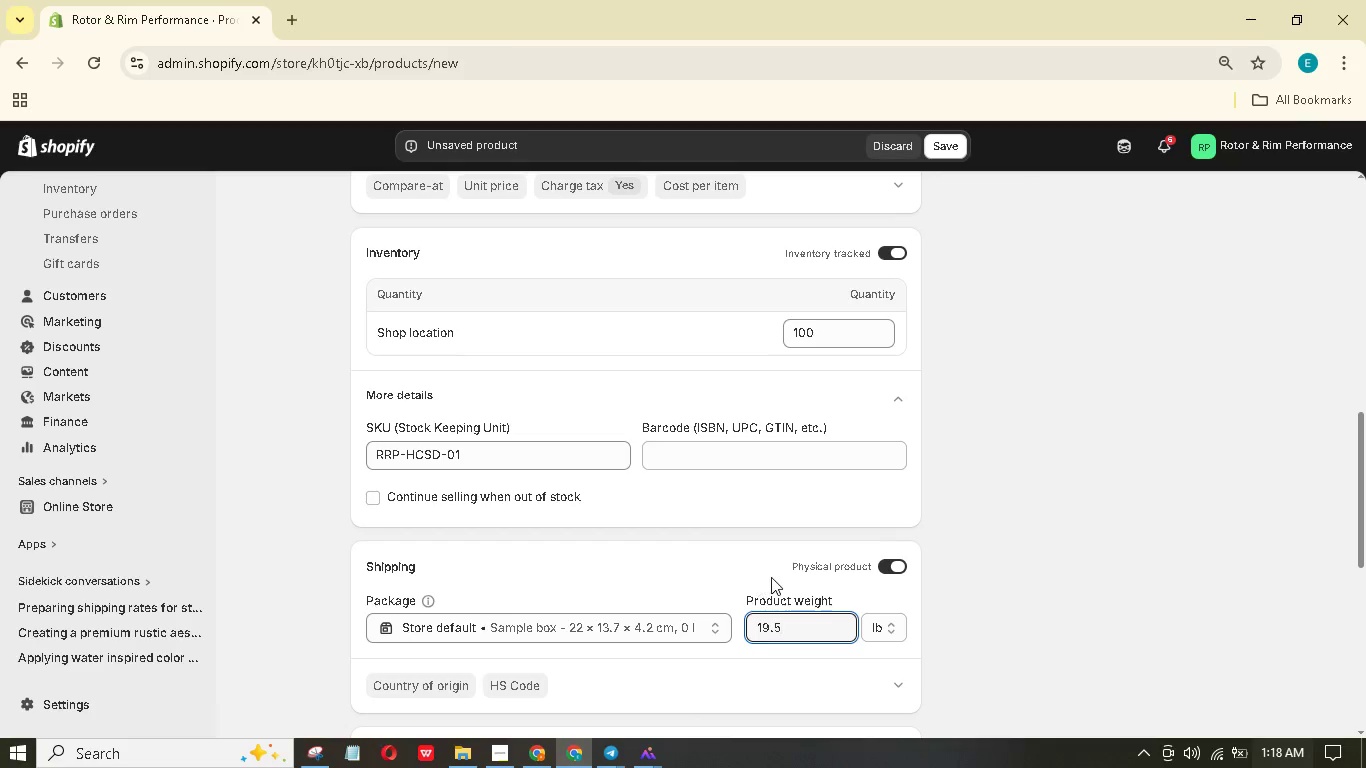 
scroll: coordinate [838, 544], scroll_direction: down, amount: 16.0
 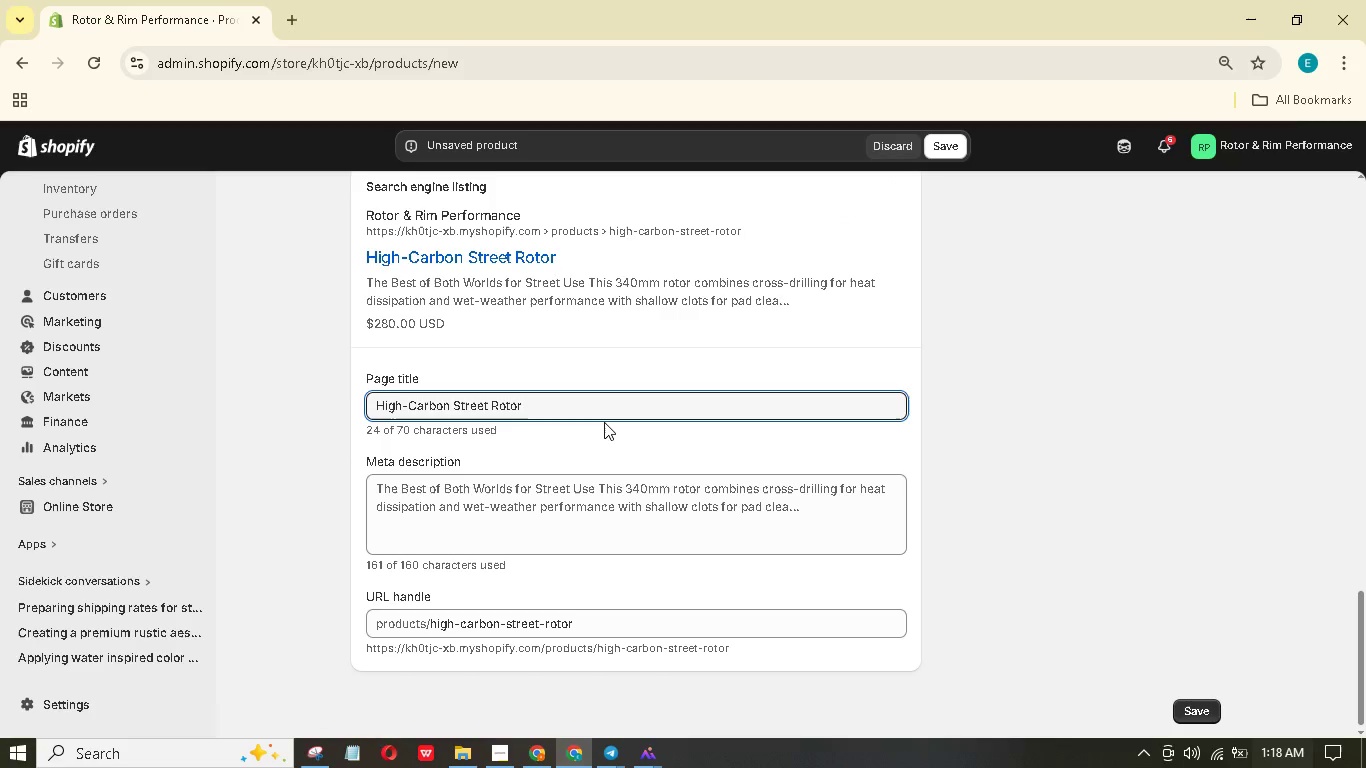 
key(Space)
 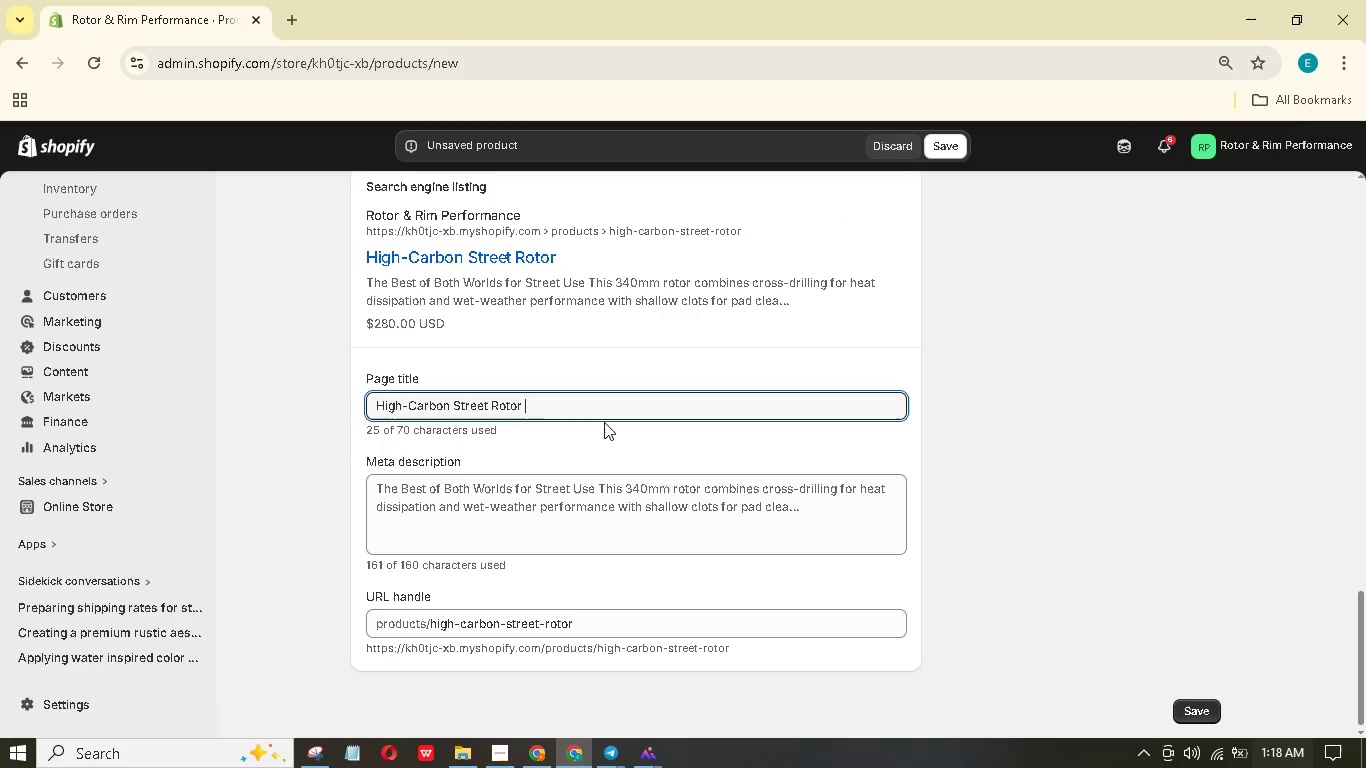 
key(Shift+ShiftRight)
 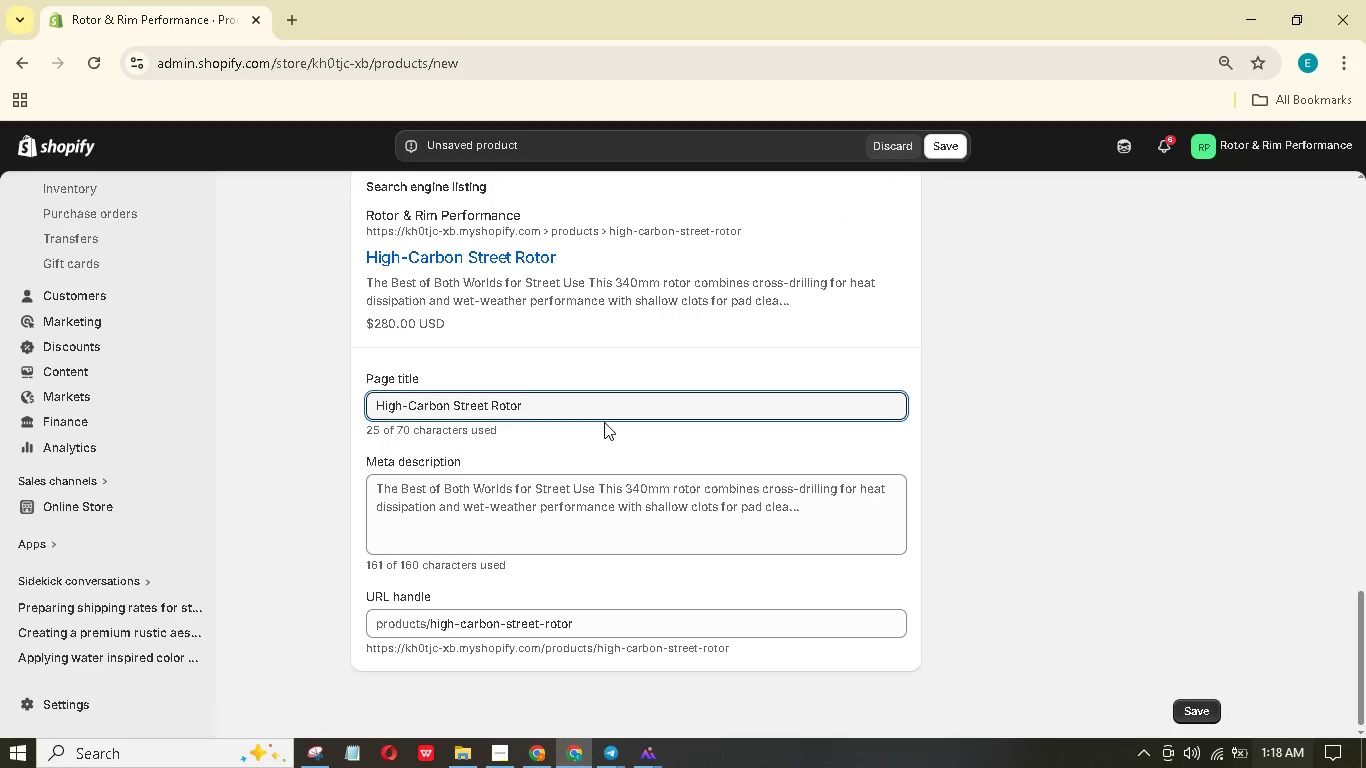 
key(Shift+Backslash)
 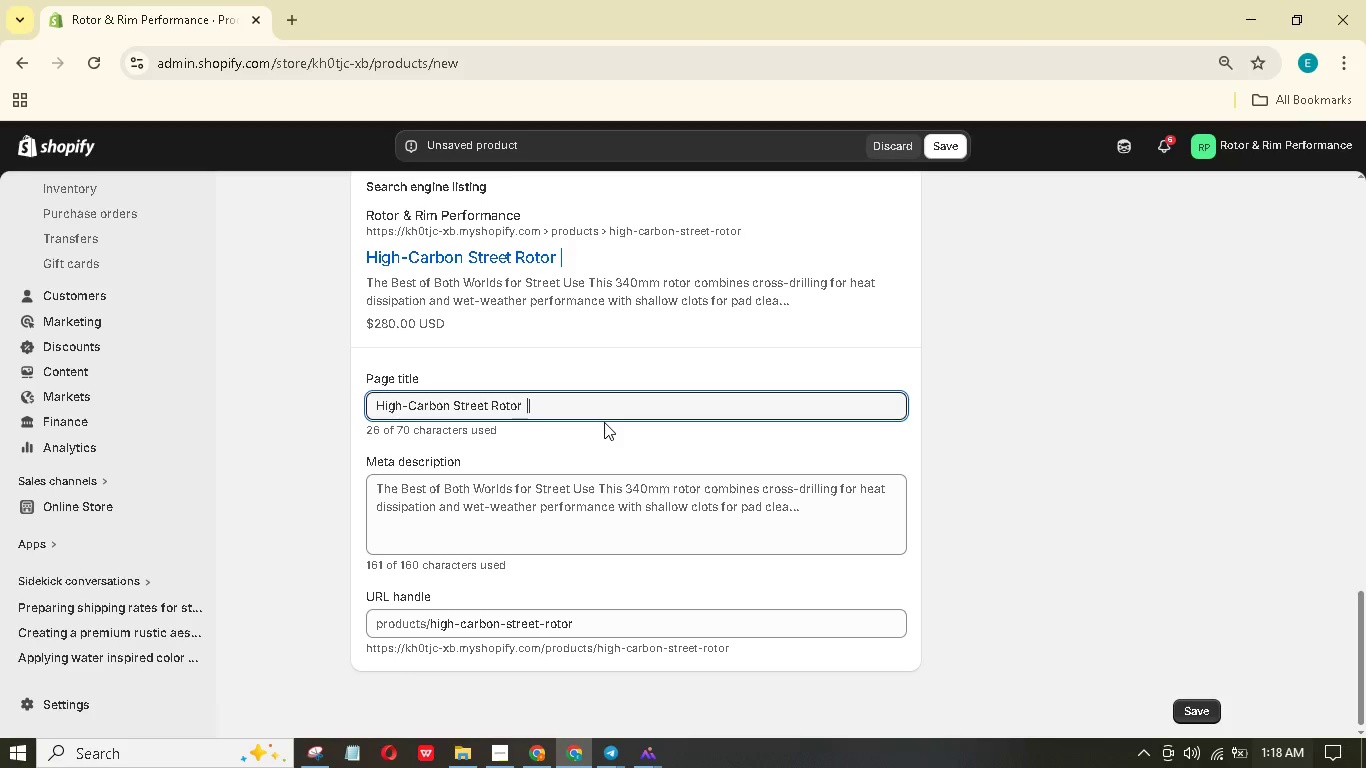 
type( 340mm - Drilled & Slotted)
 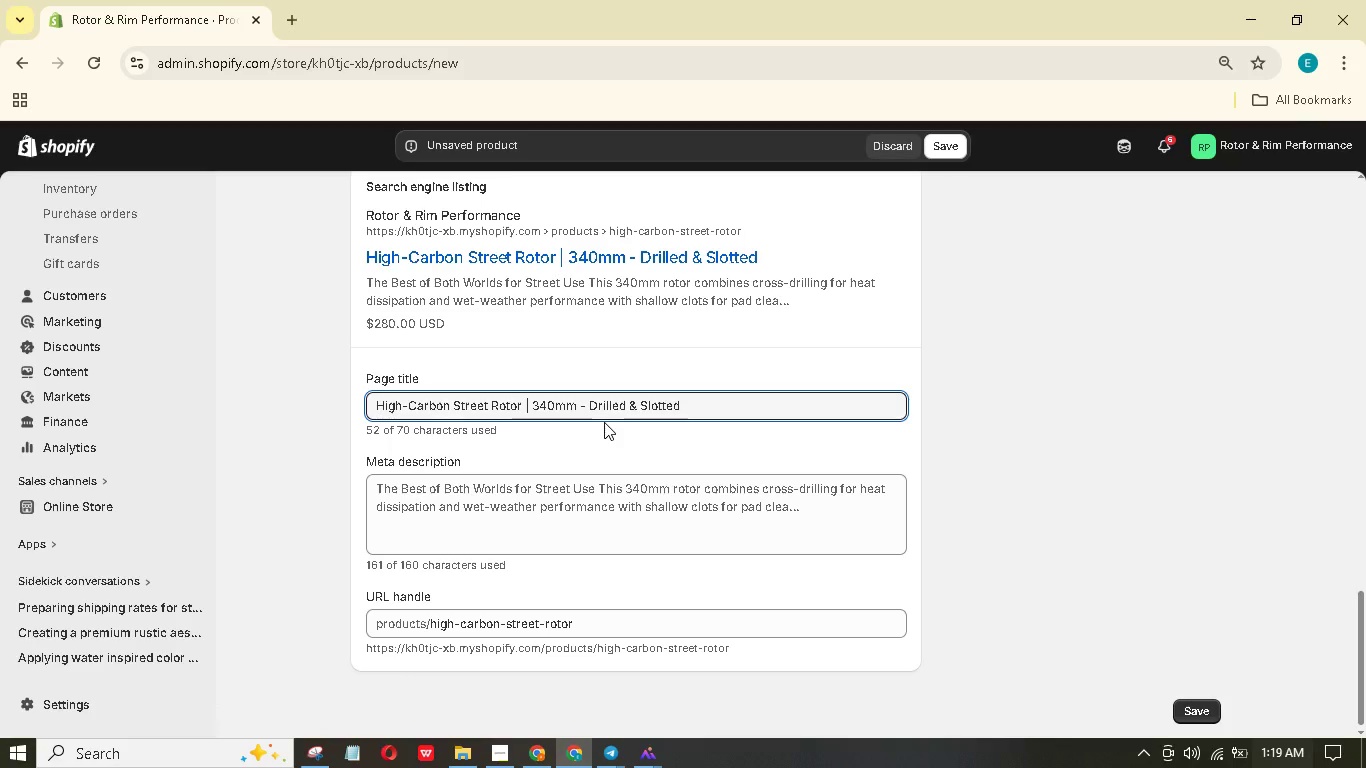 
type( | Rotor & Rim)
 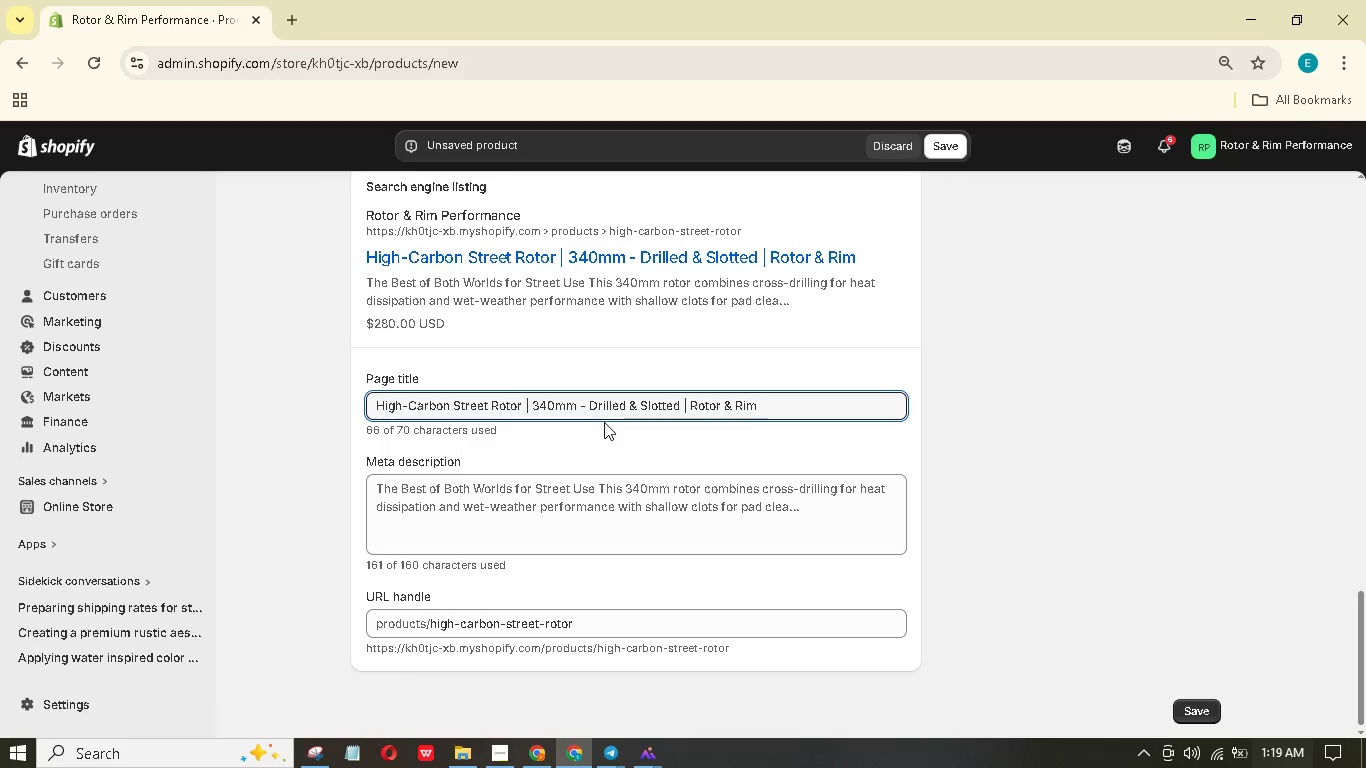 
wait(39.78)
 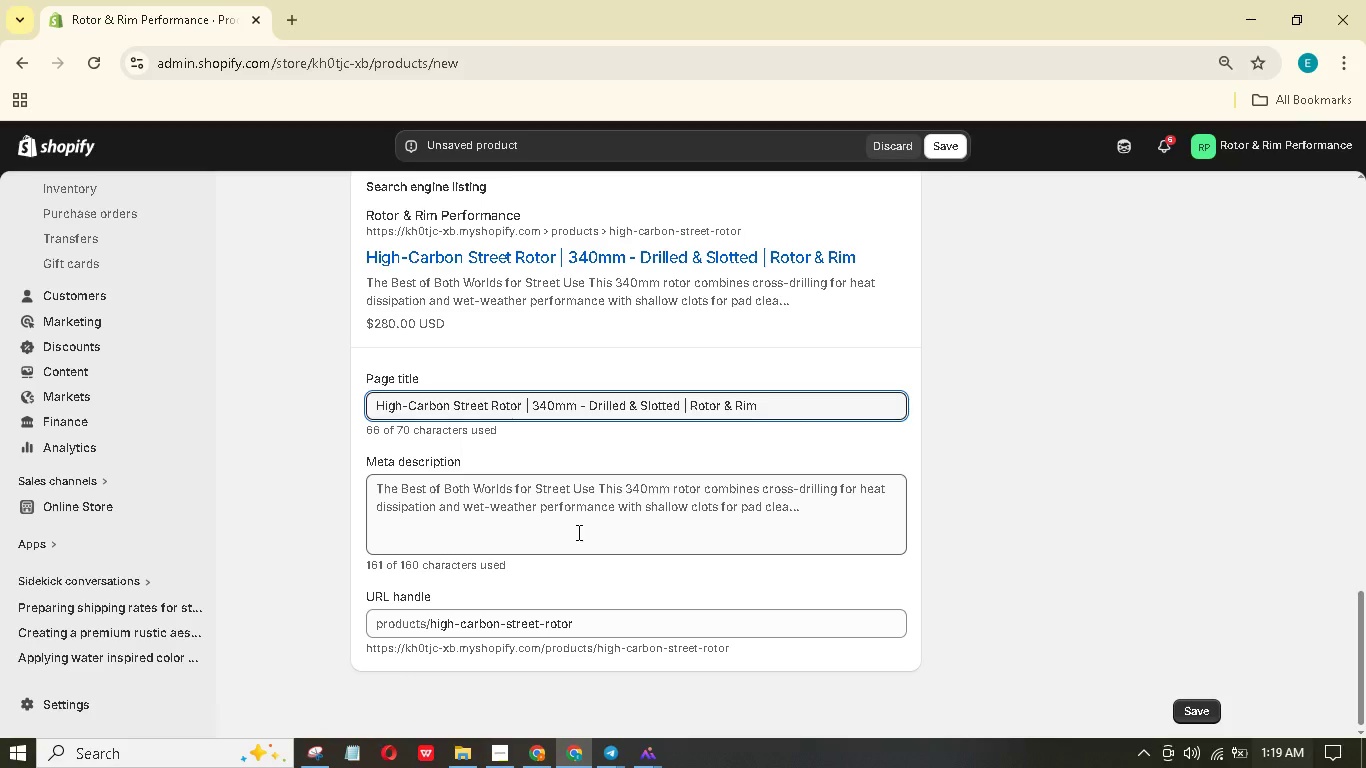 
scroll: coordinate [595, 507], scroll_direction: up, amount: 19.0
 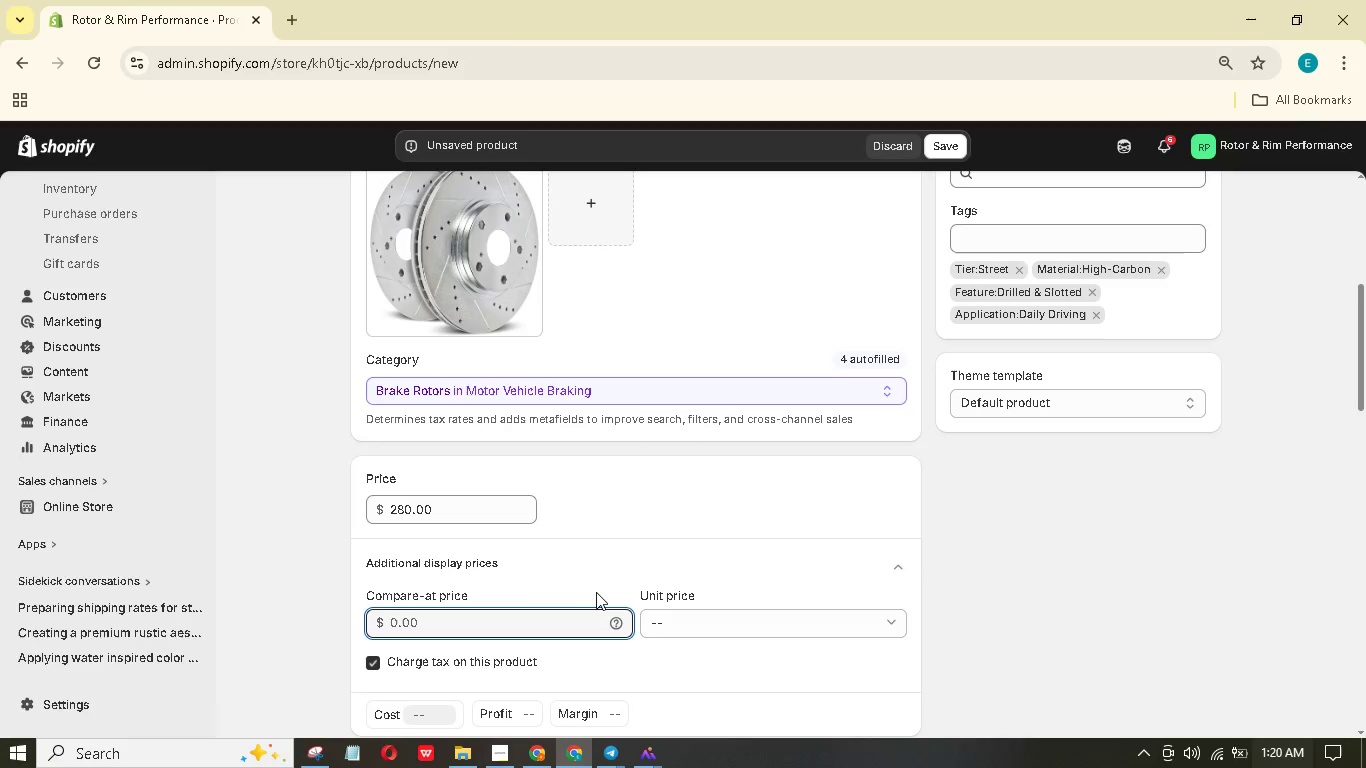 
key(Numpad3)
 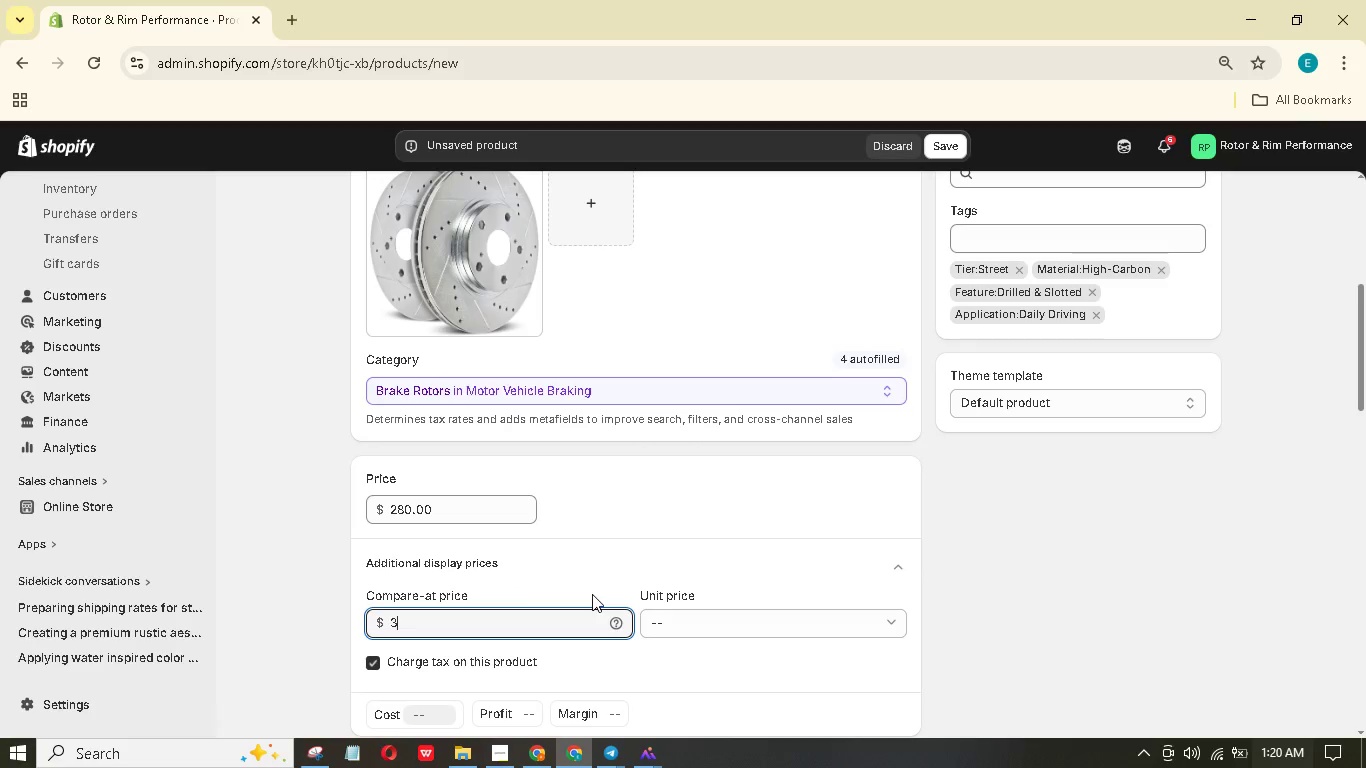 
key(Numpad5)
 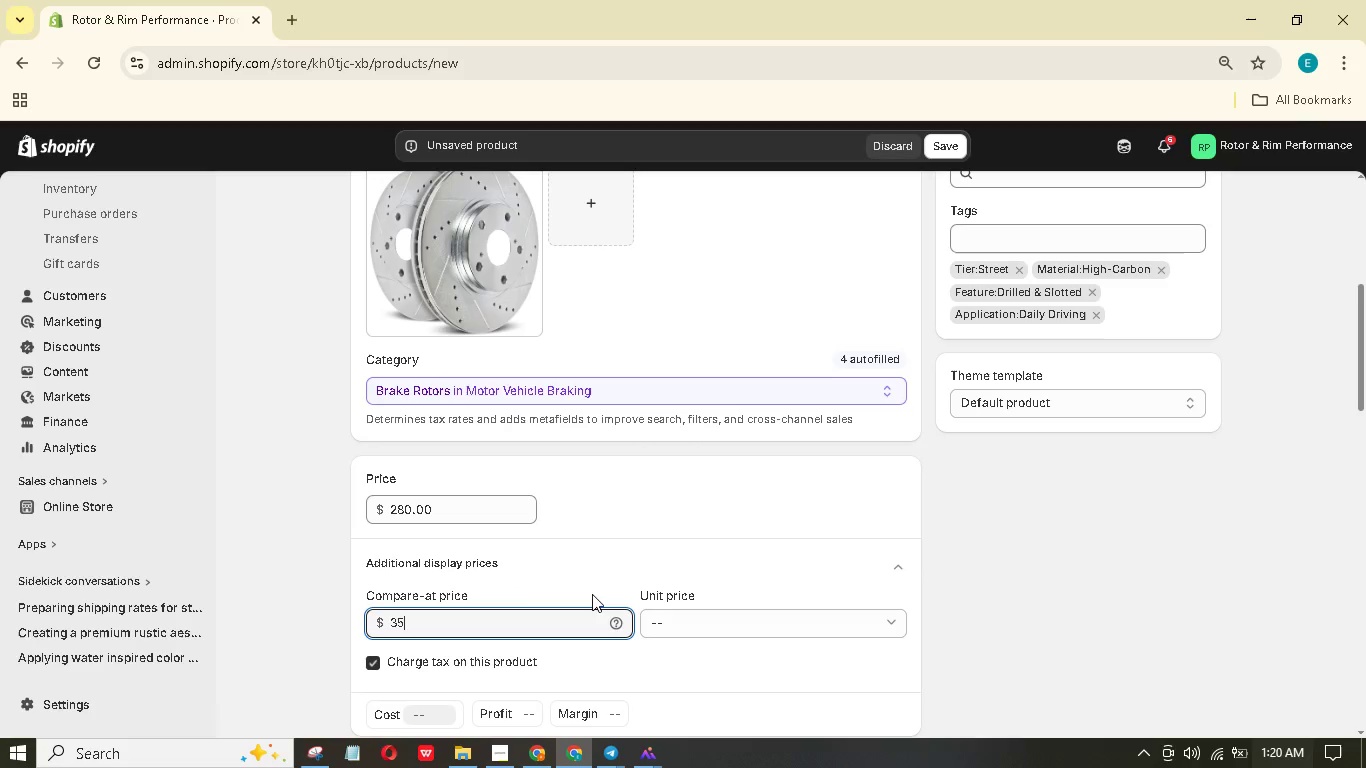 
key(Numpad0)
 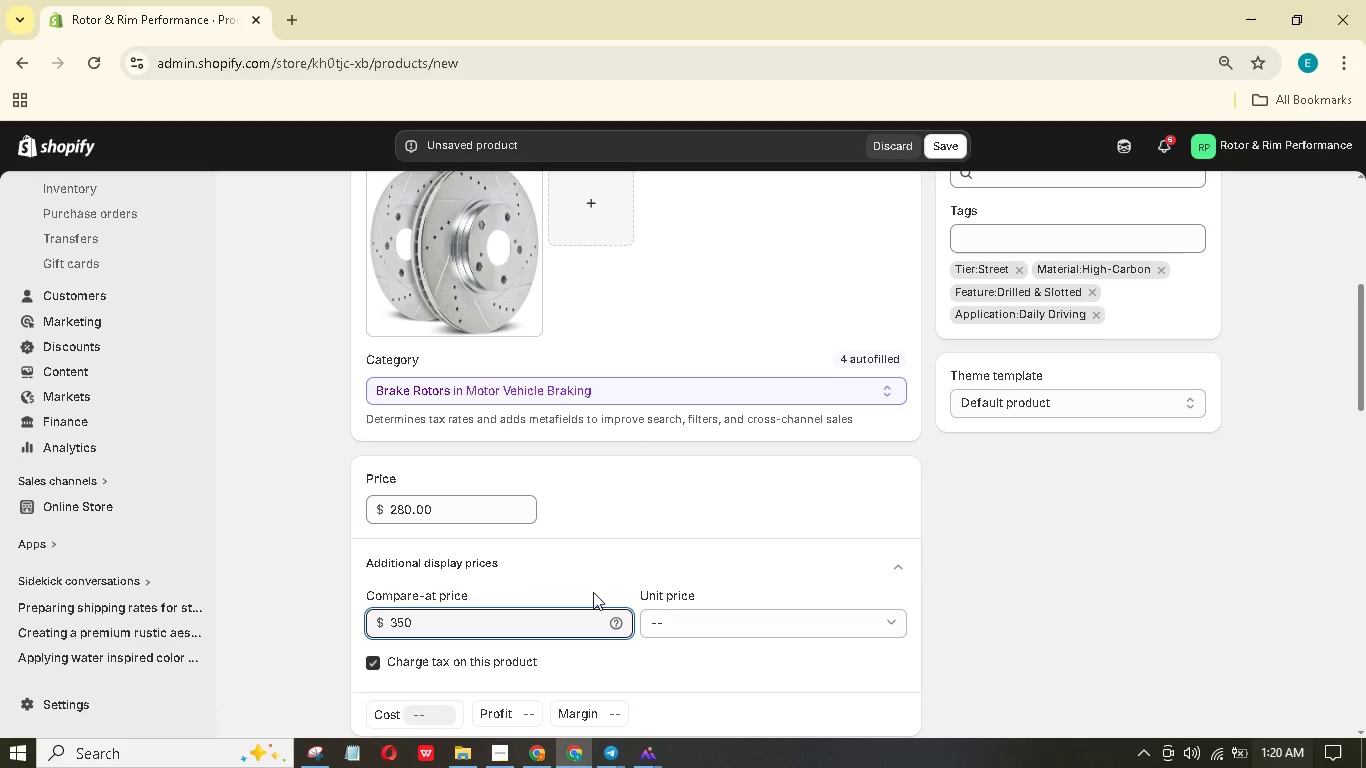 
wait(6.75)
 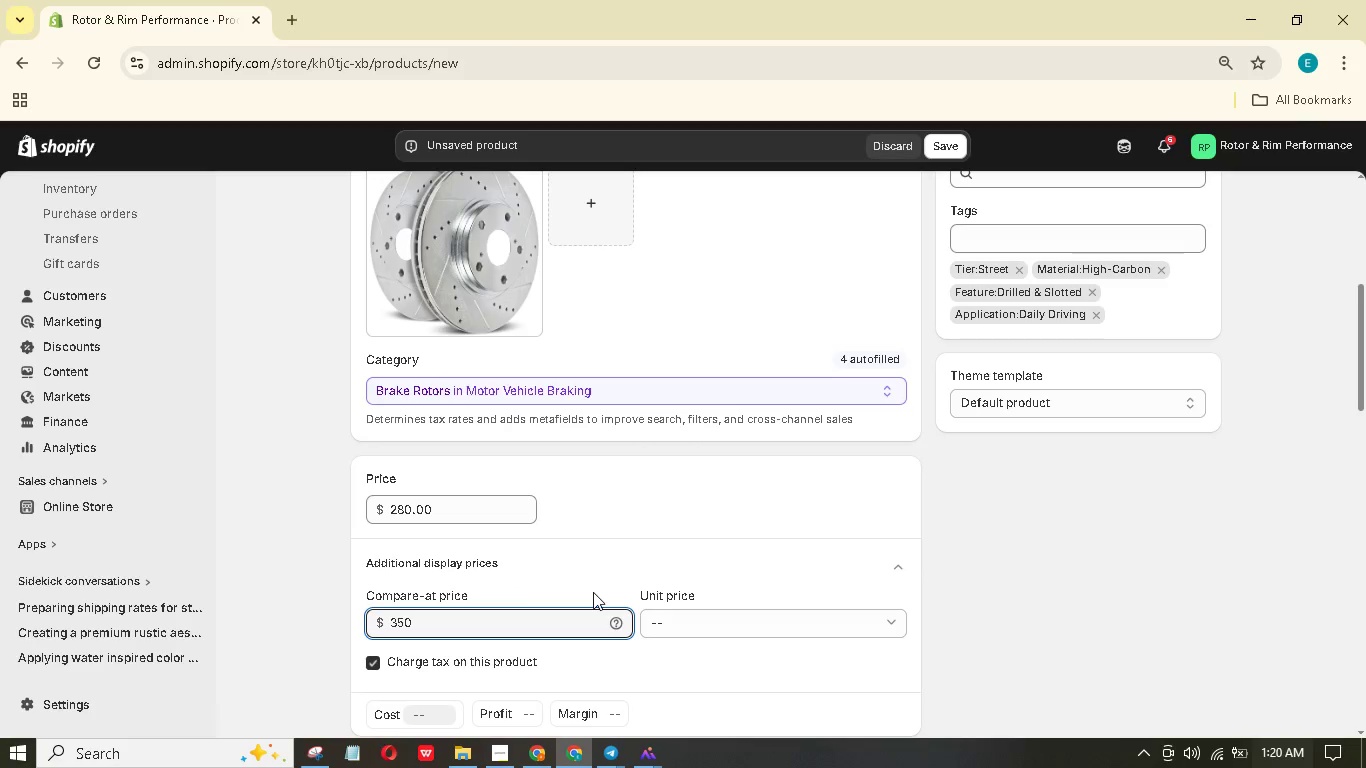 
scroll: coordinate [599, 587], scroll_direction: up, amount: 8.0
 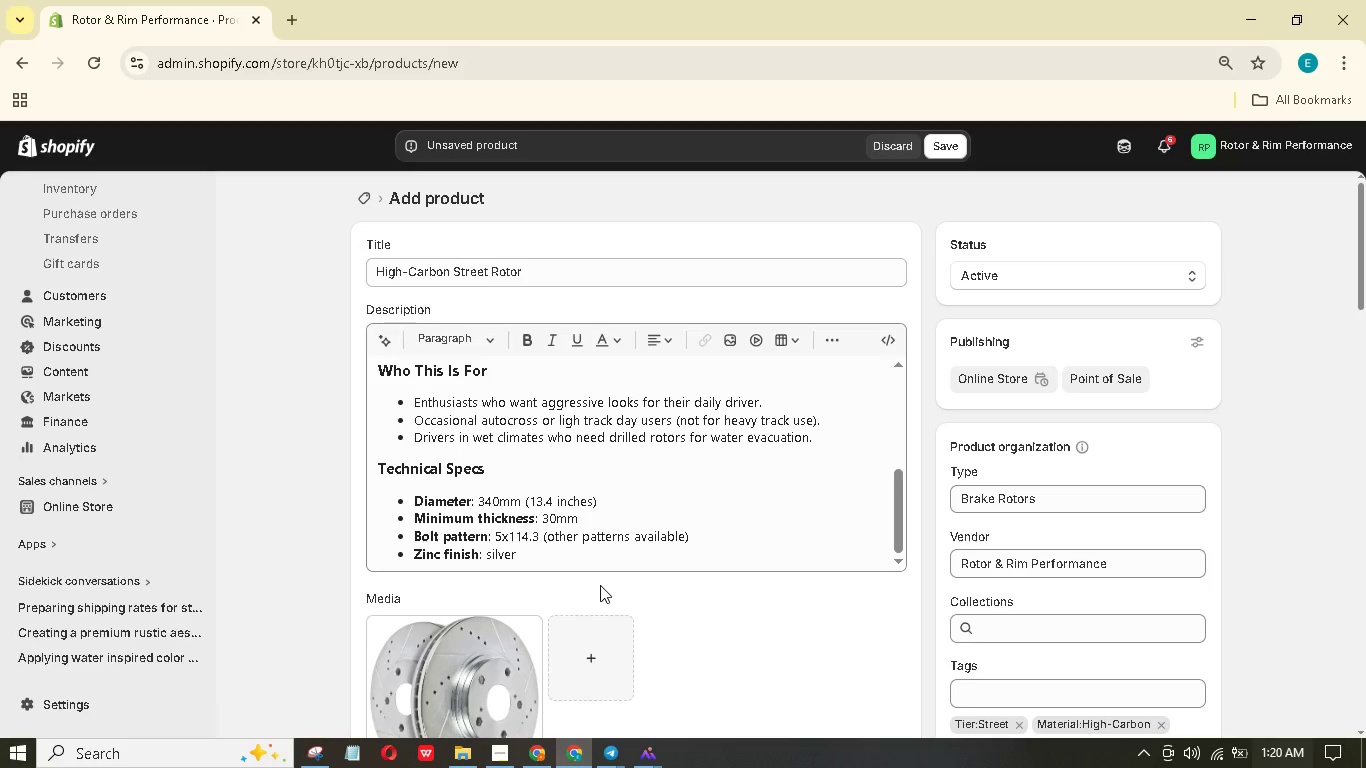 
wait(10.46)
 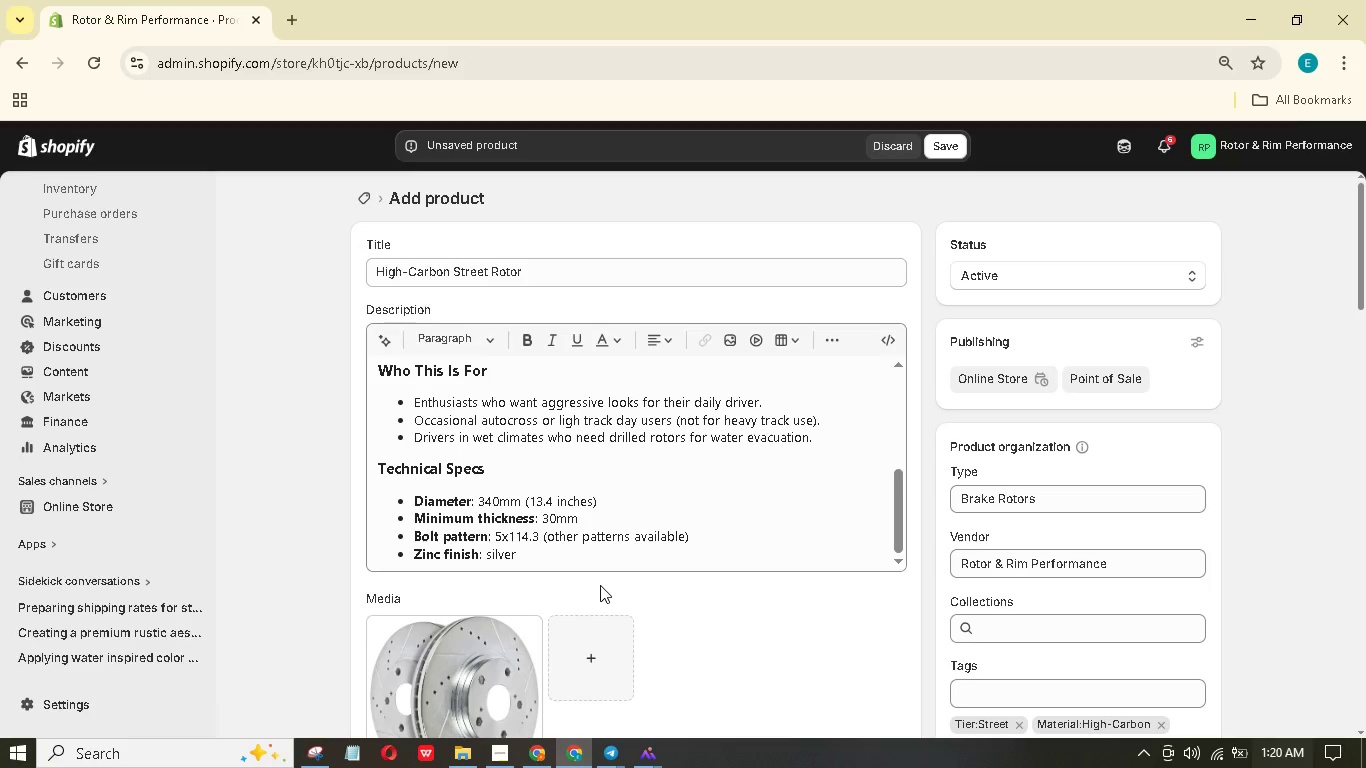 
scroll: coordinate [593, 470], scroll_direction: up, amount: 7.0
 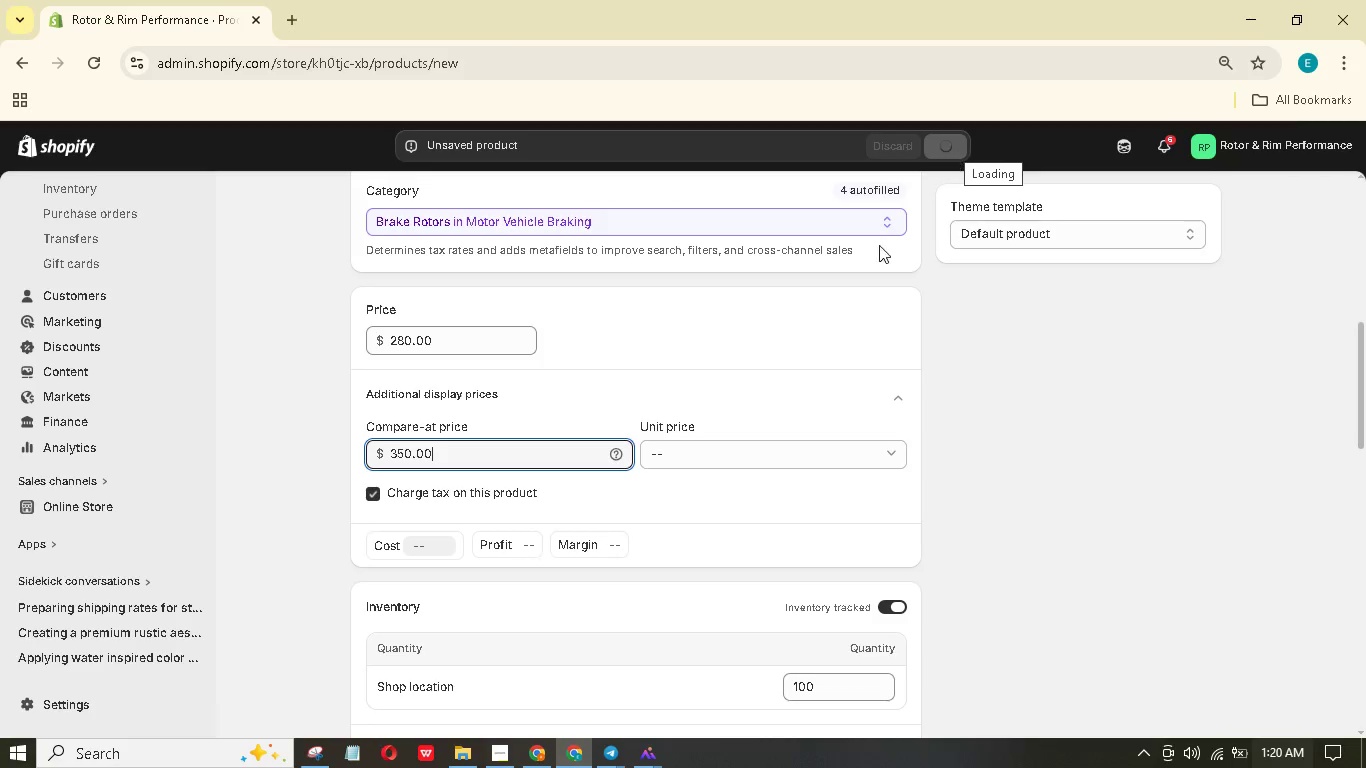 
left_click([502, 754])
 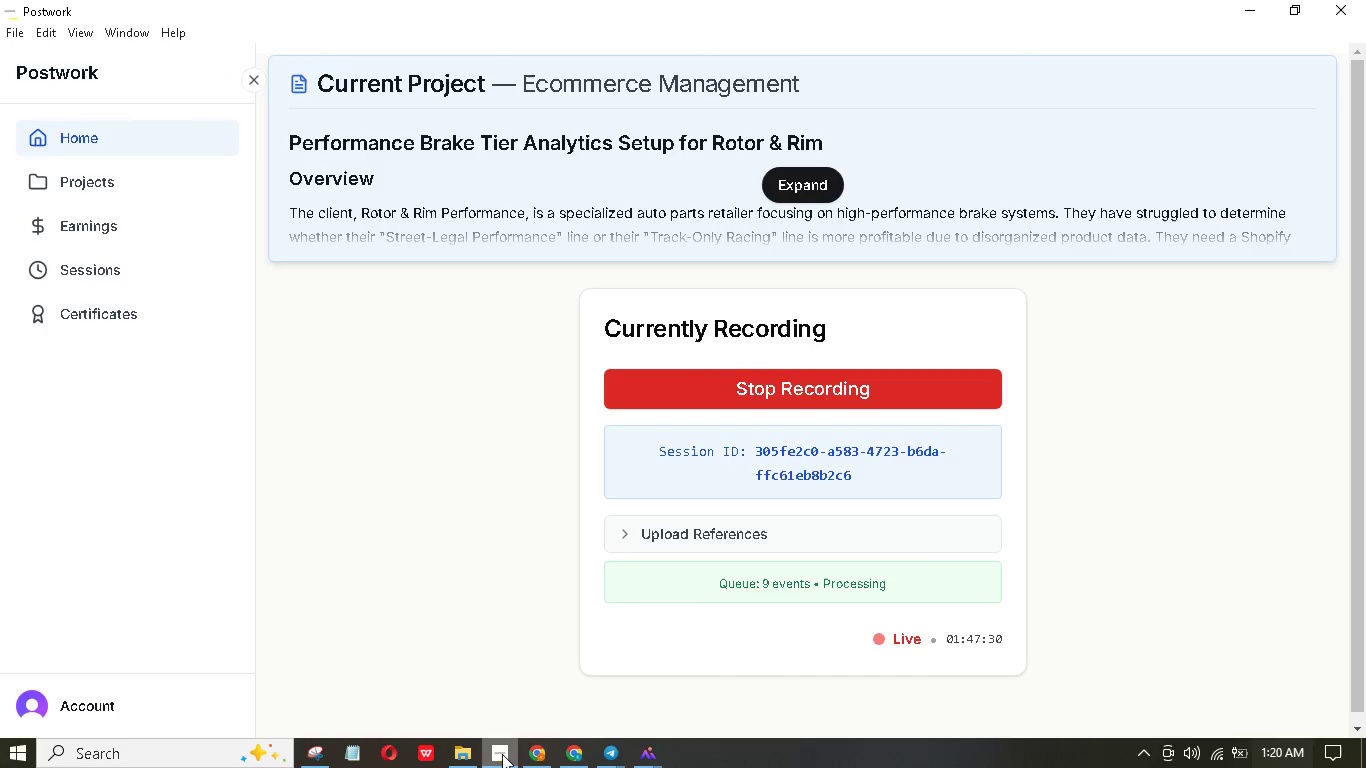 
left_click([502, 754])
 